 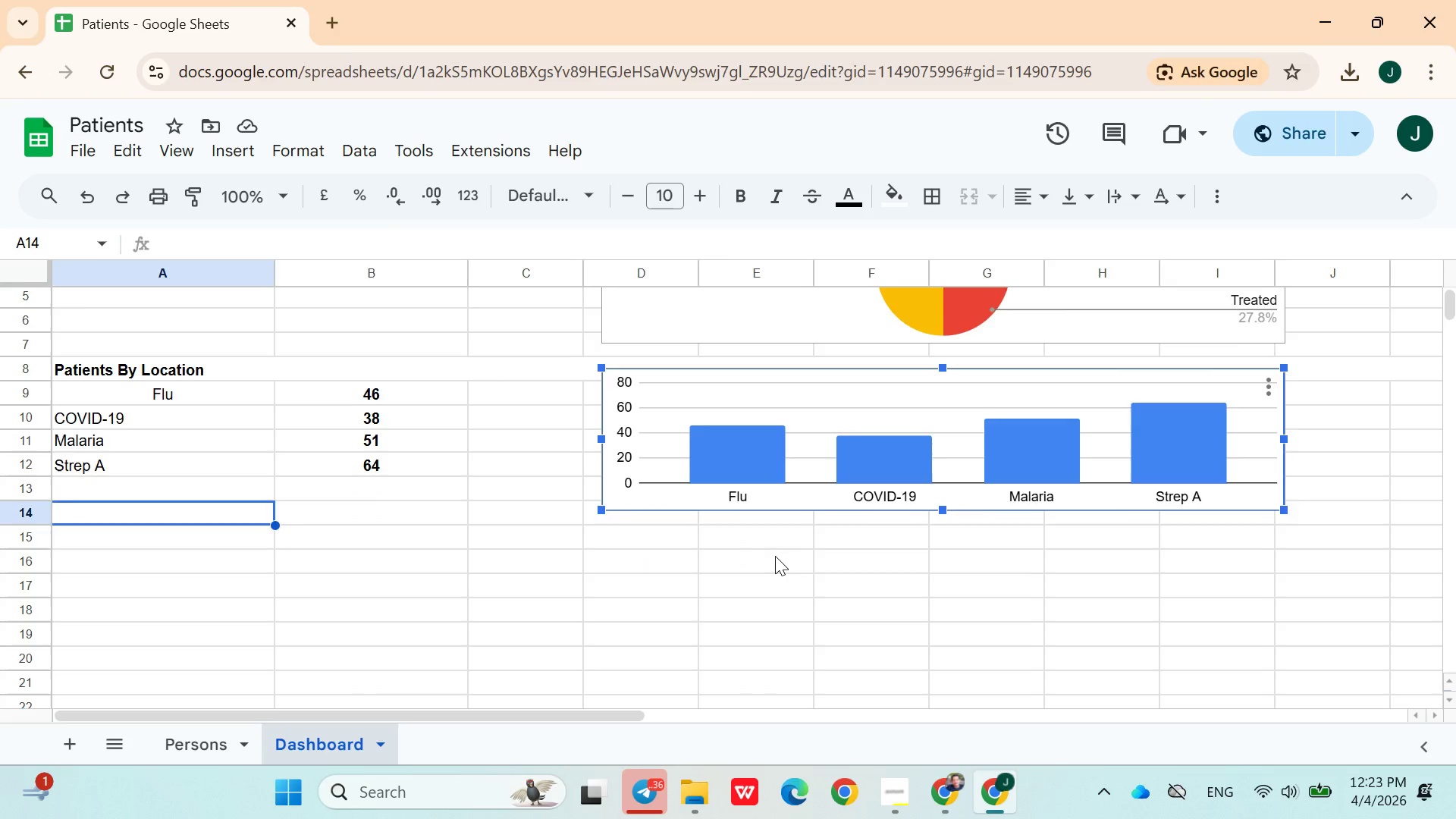 
left_click_drag(start_coordinate=[798, 497], to_coordinate=[804, 482])
 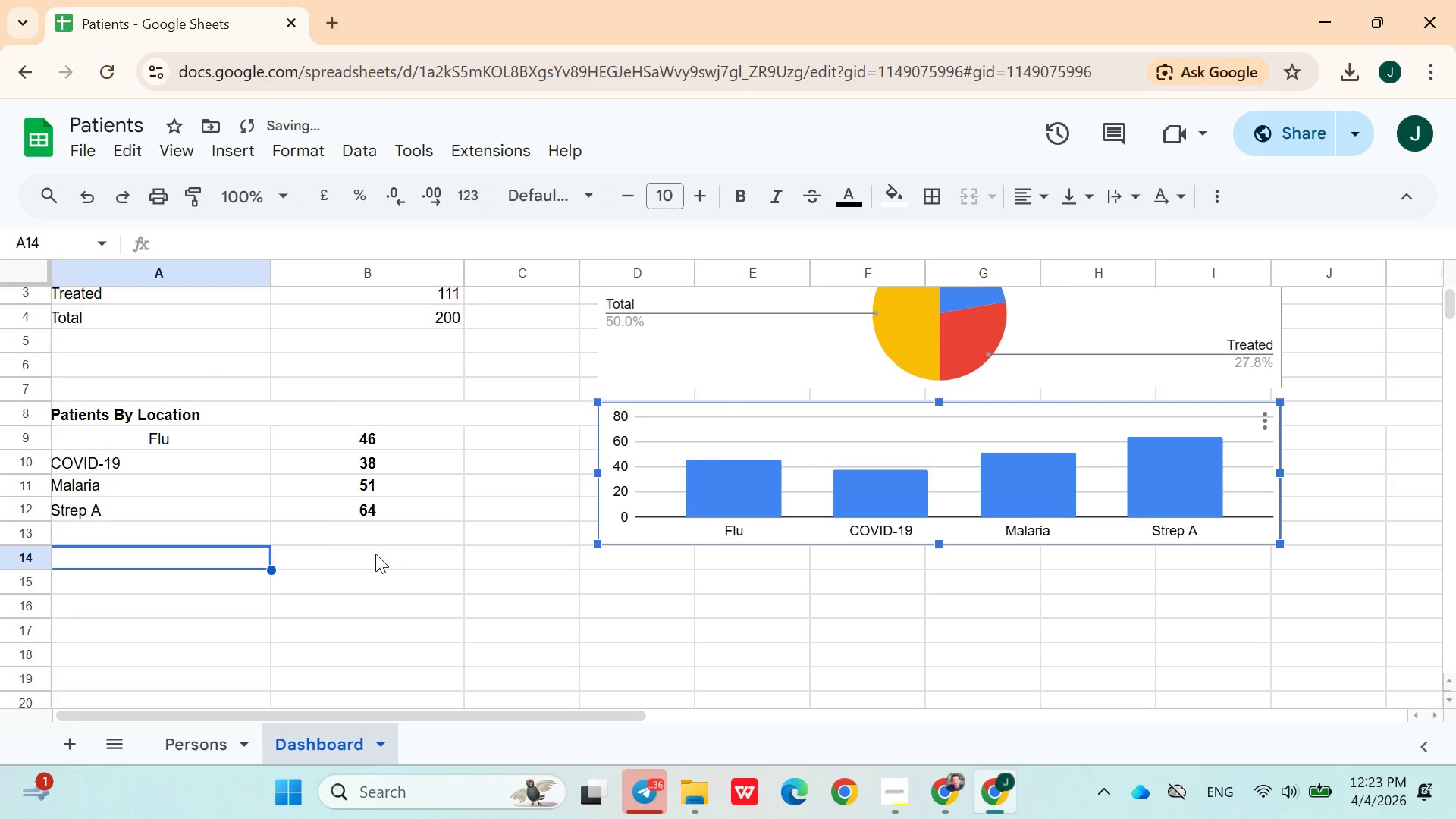 
left_click([372, 552])
 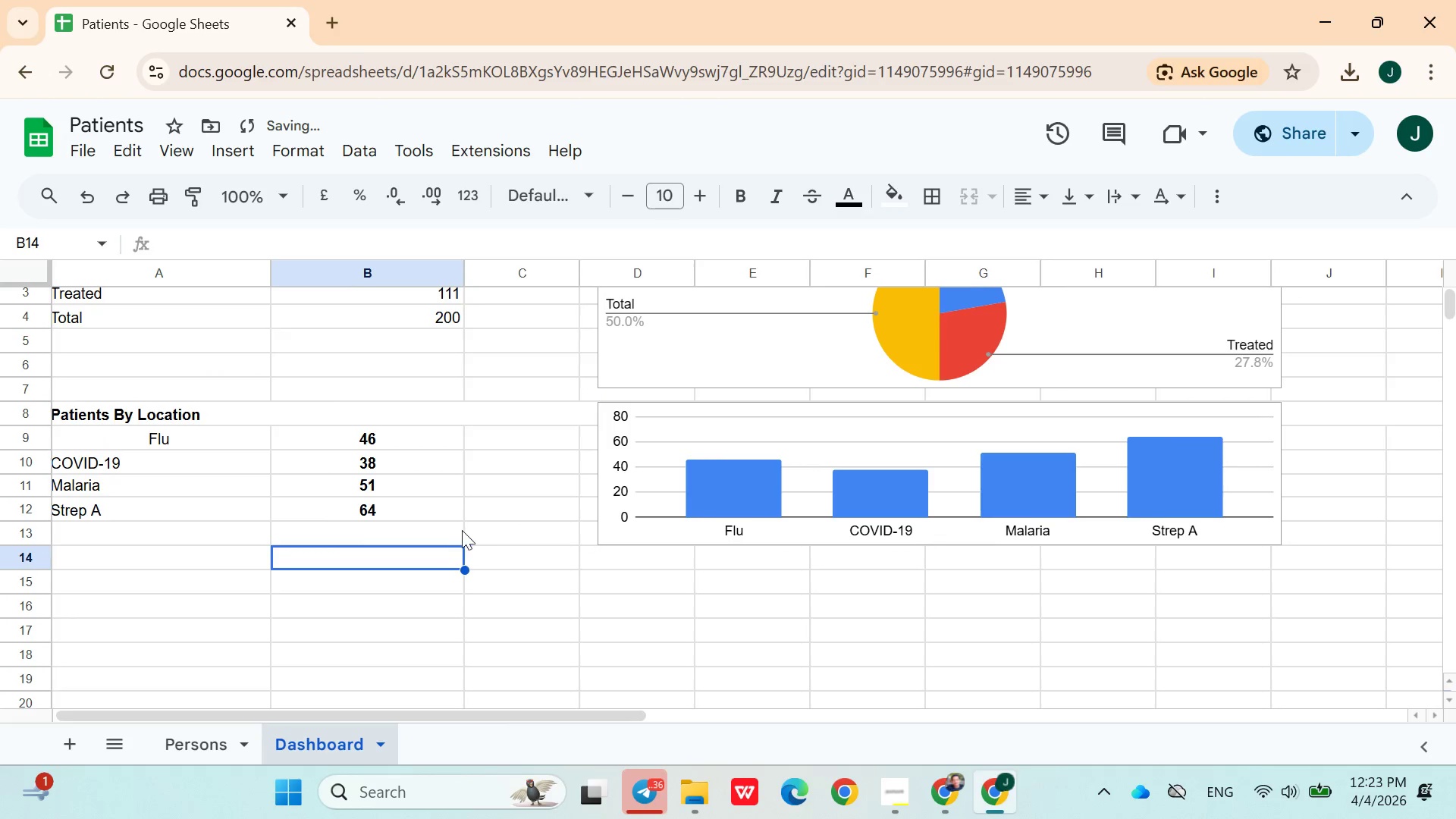 
left_click([503, 539])
 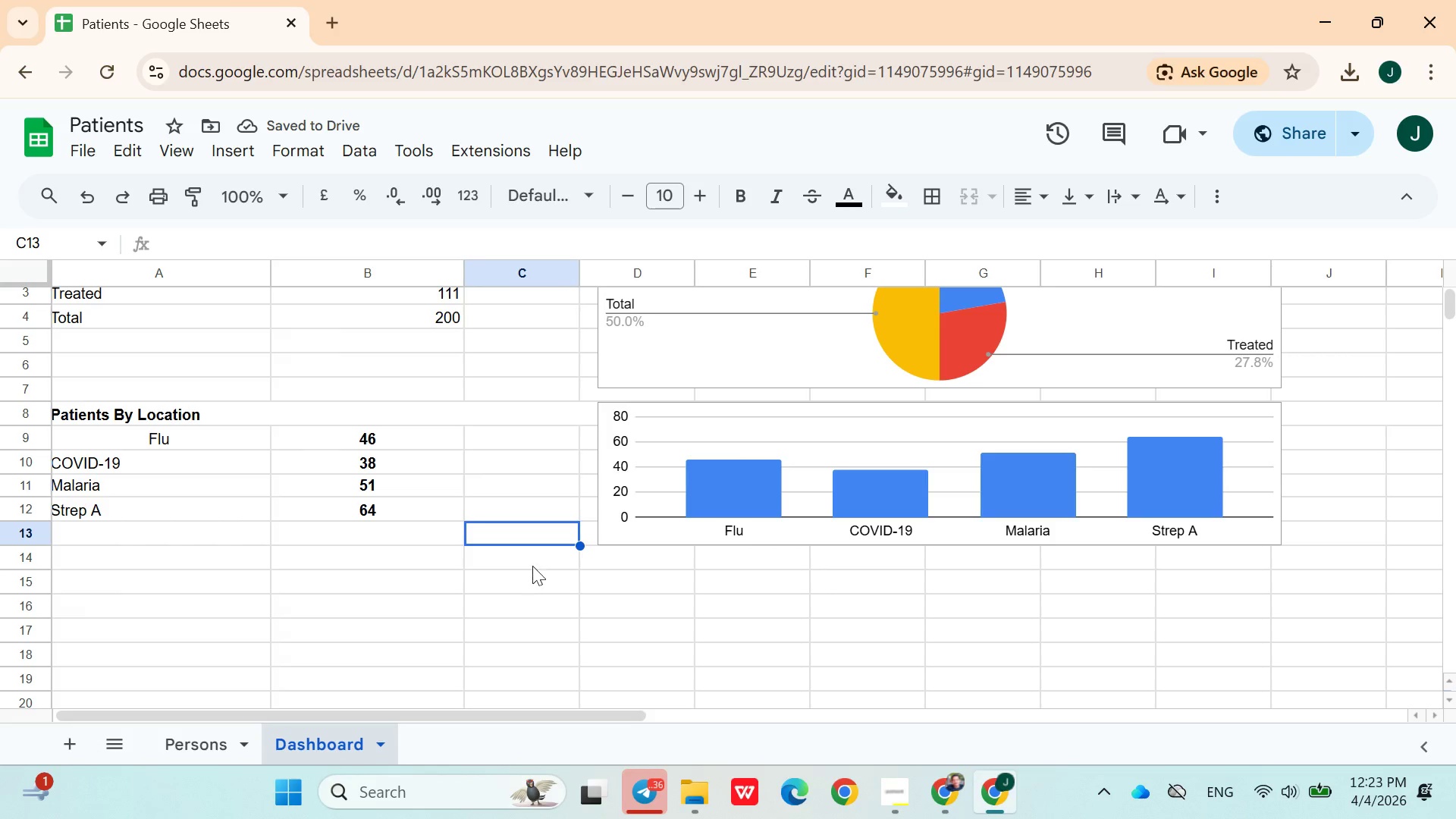 
left_click([519, 579])
 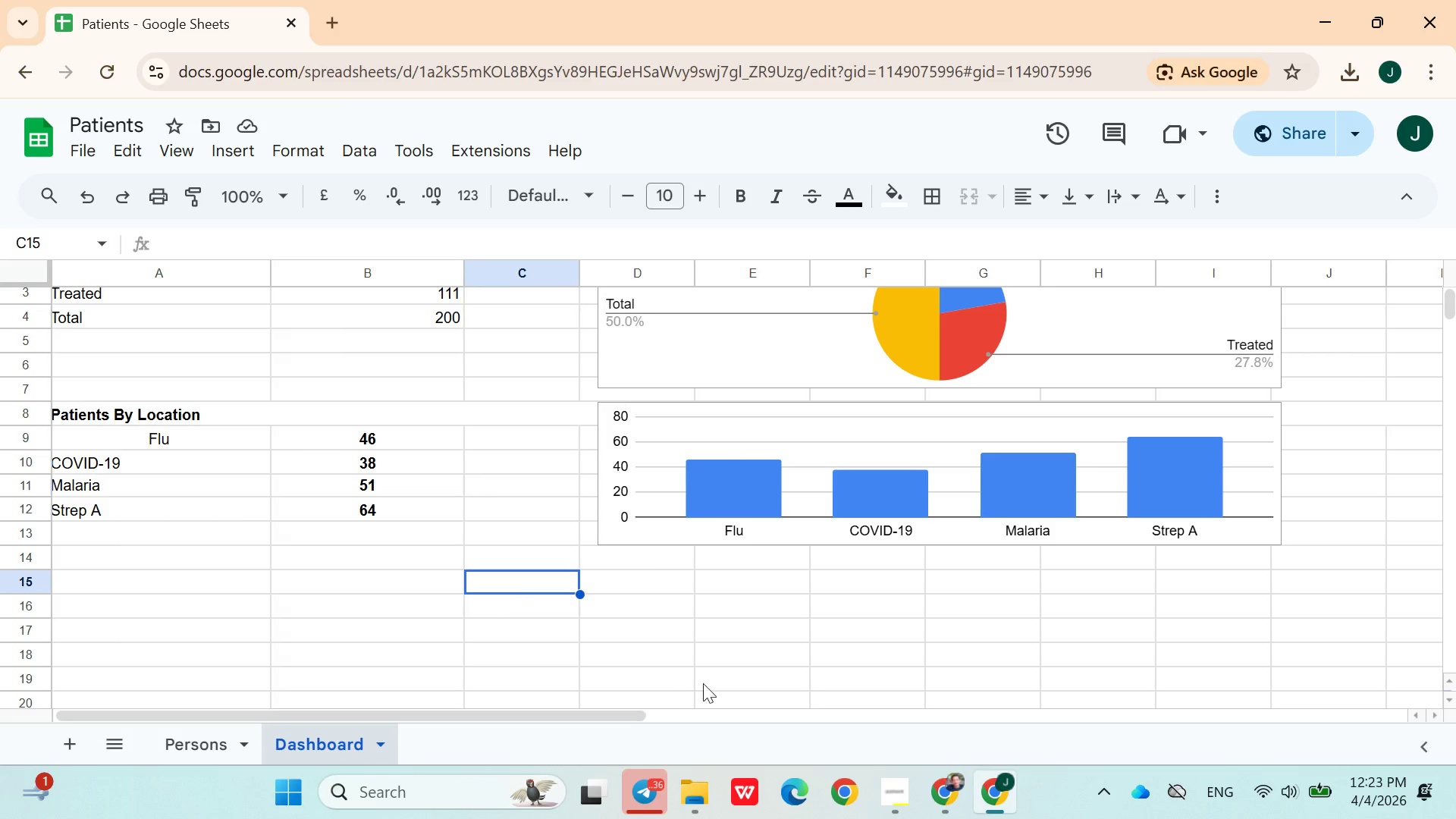 
left_click([949, 786])
 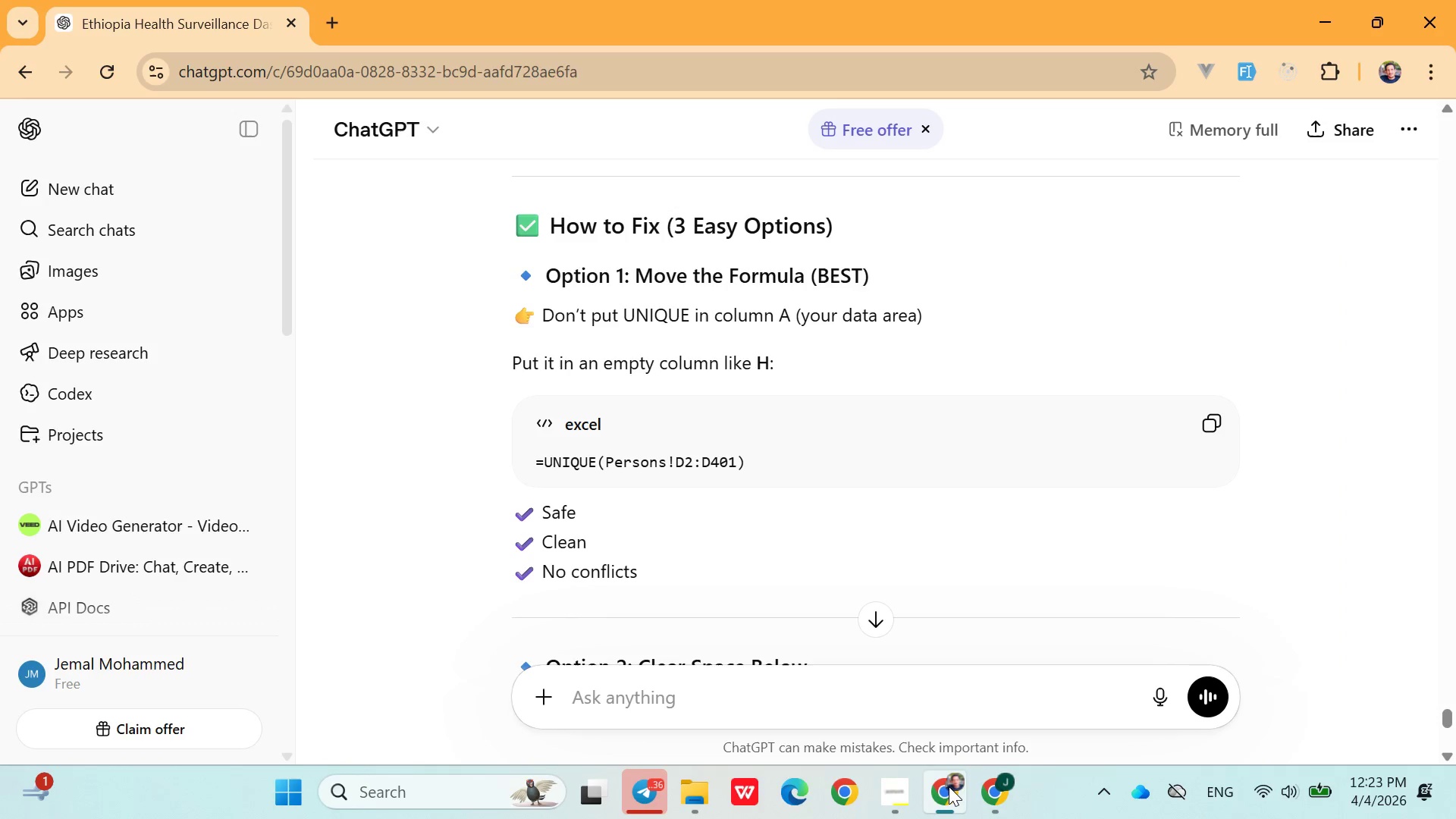 
mouse_move([835, 565])
 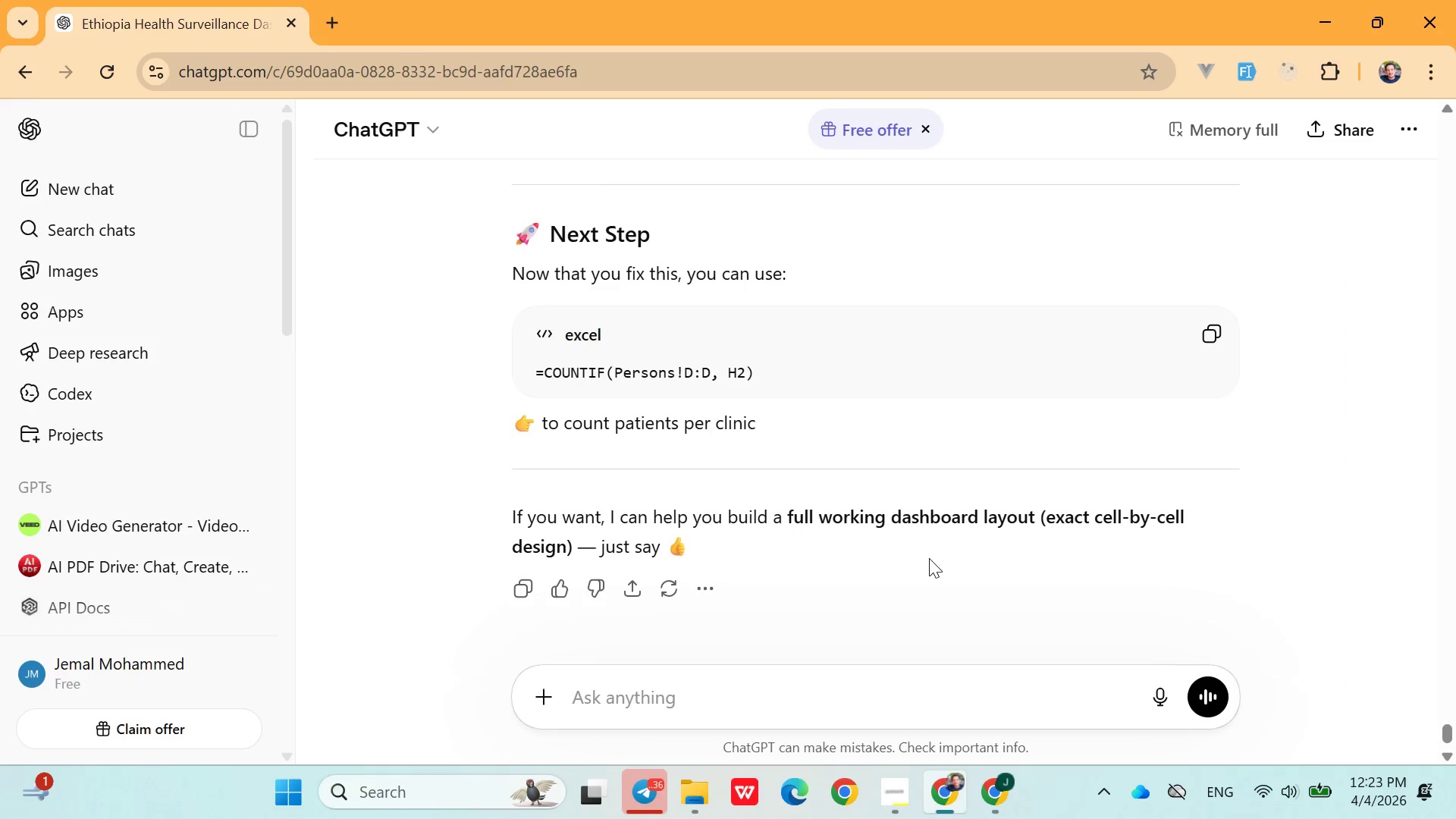 
left_click([1205, 340])
 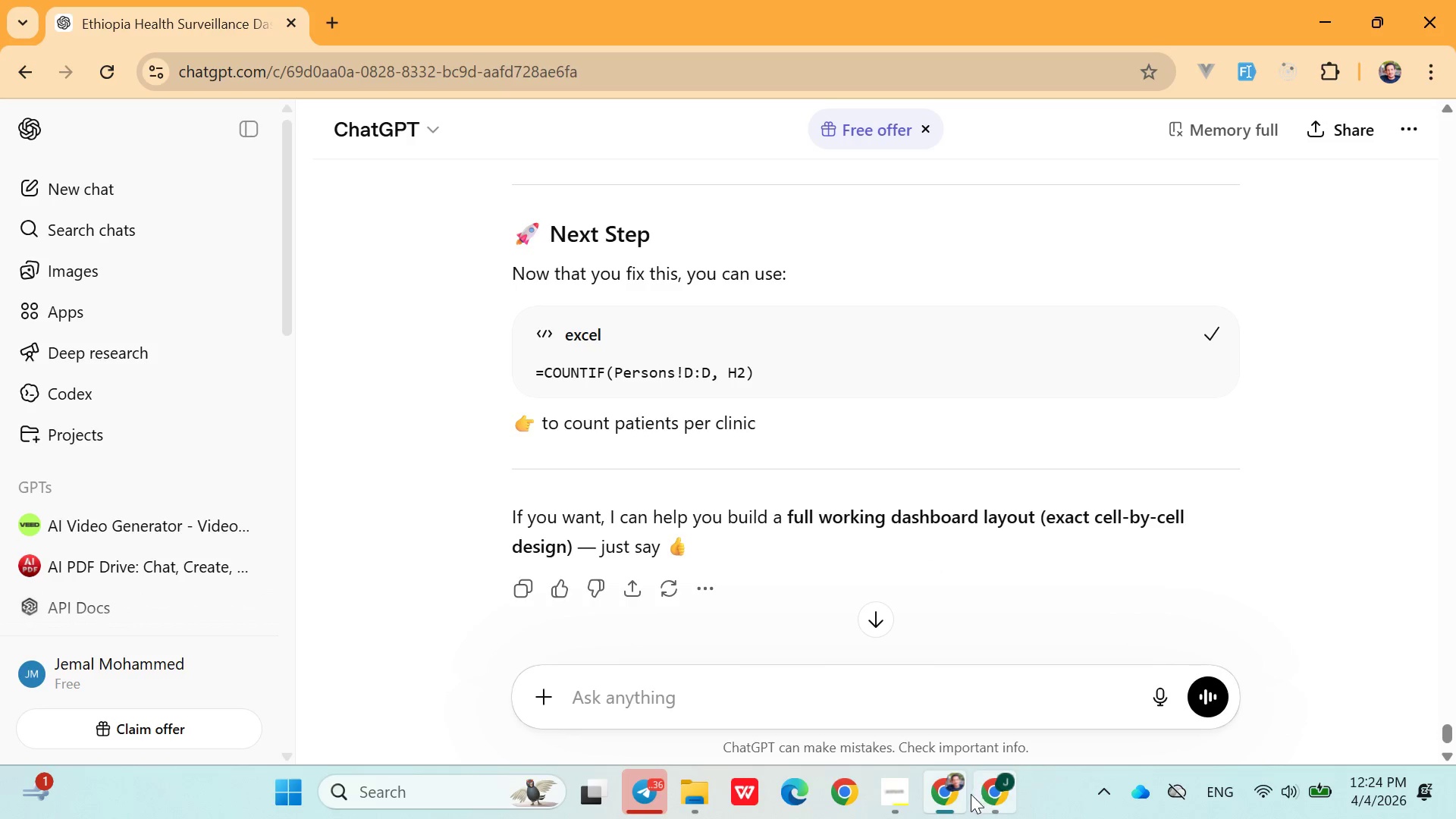 
left_click([972, 786])
 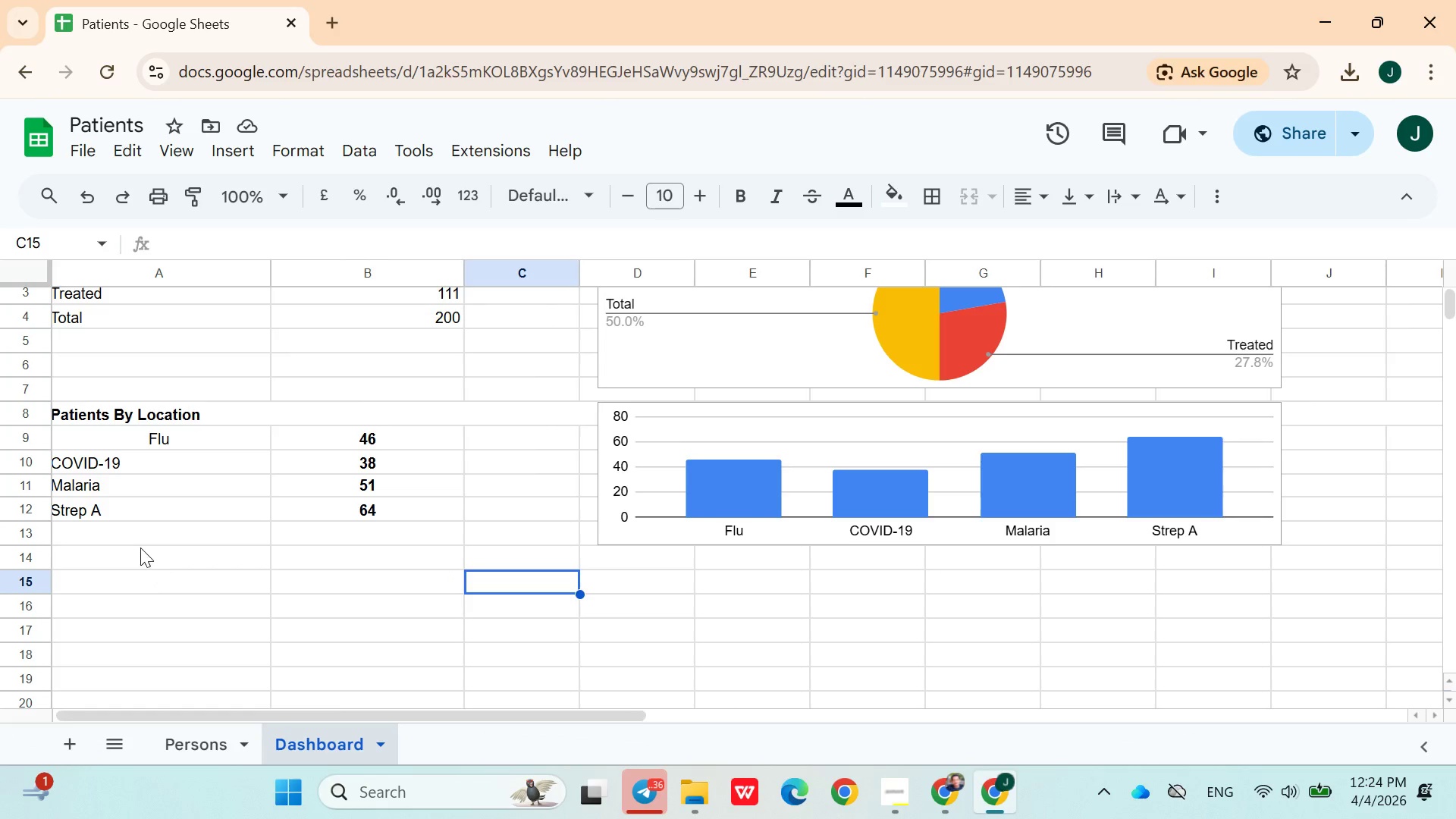 
left_click([129, 552])
 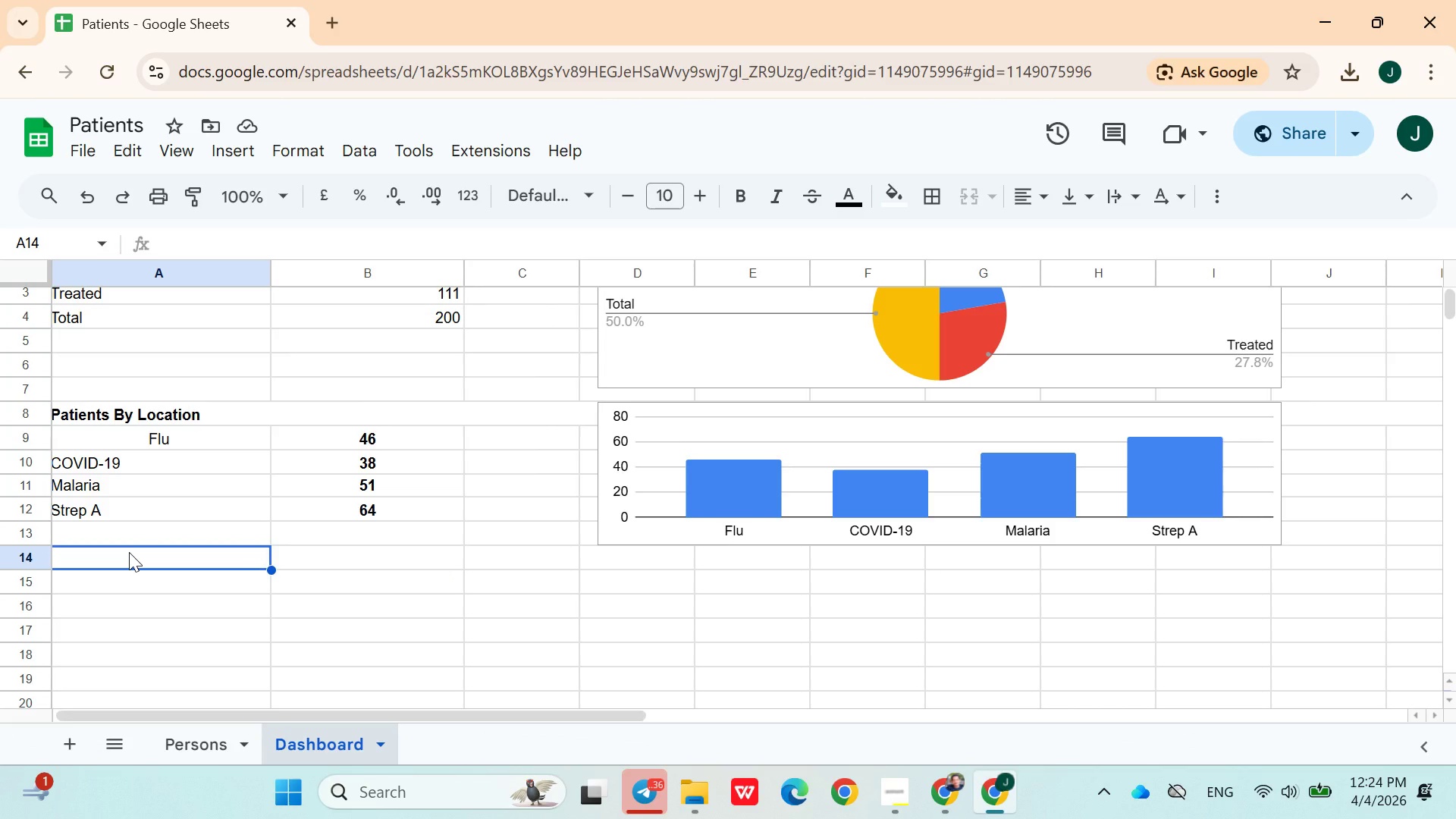 
key(Control+ControlLeft)
 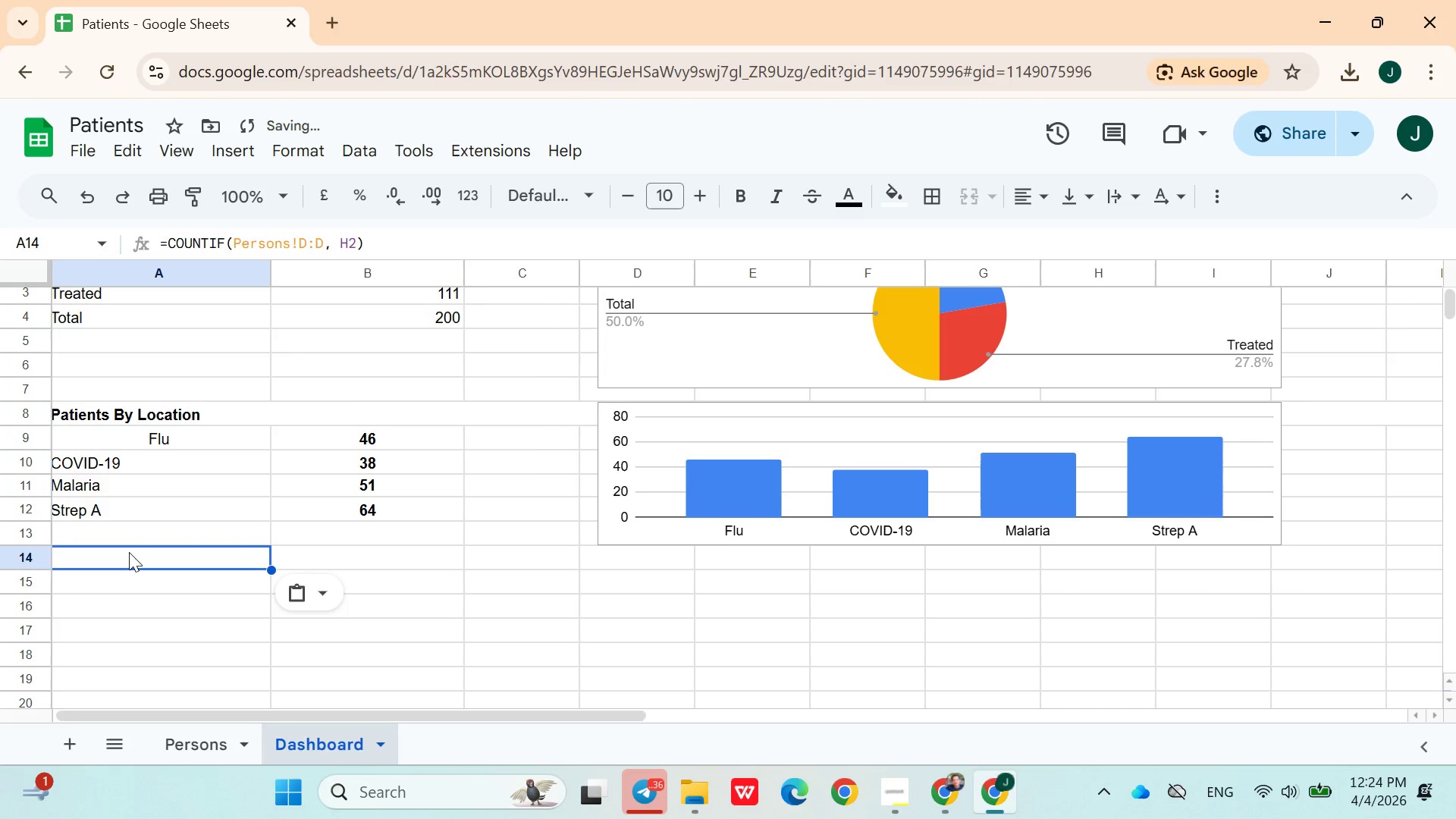 
key(Control+V)
 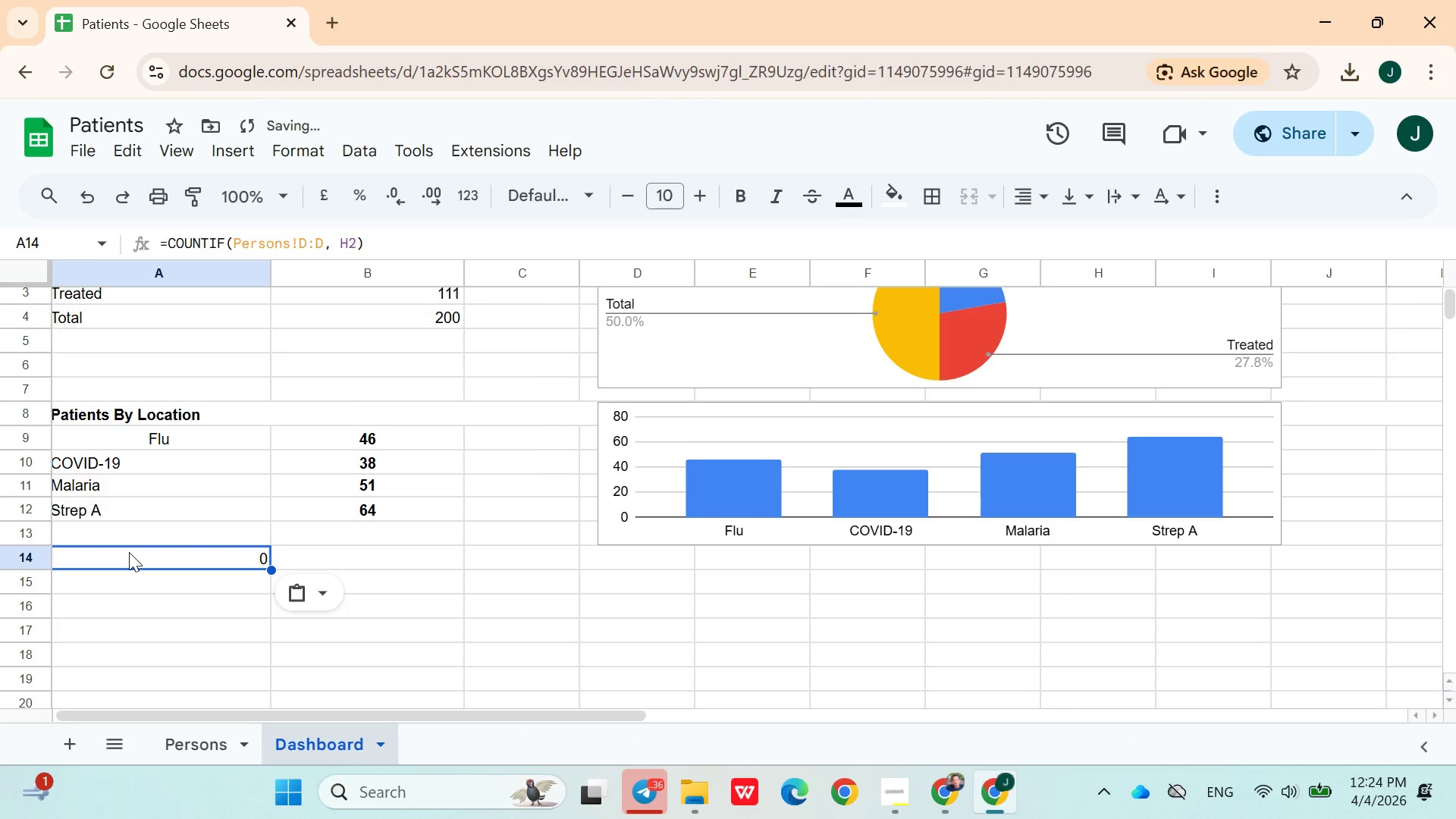 
double_click([129, 552])
 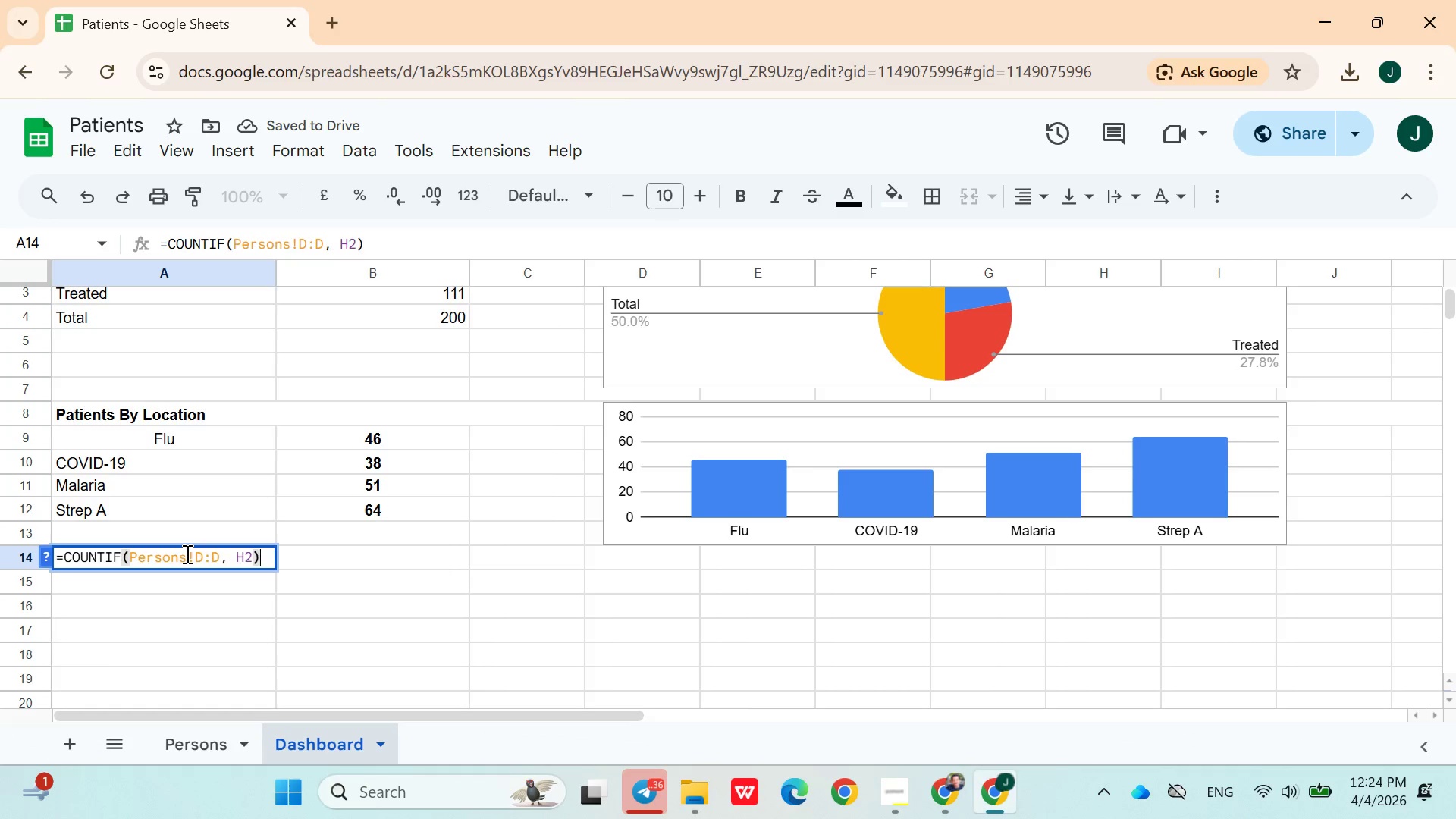 
key(Enter)
 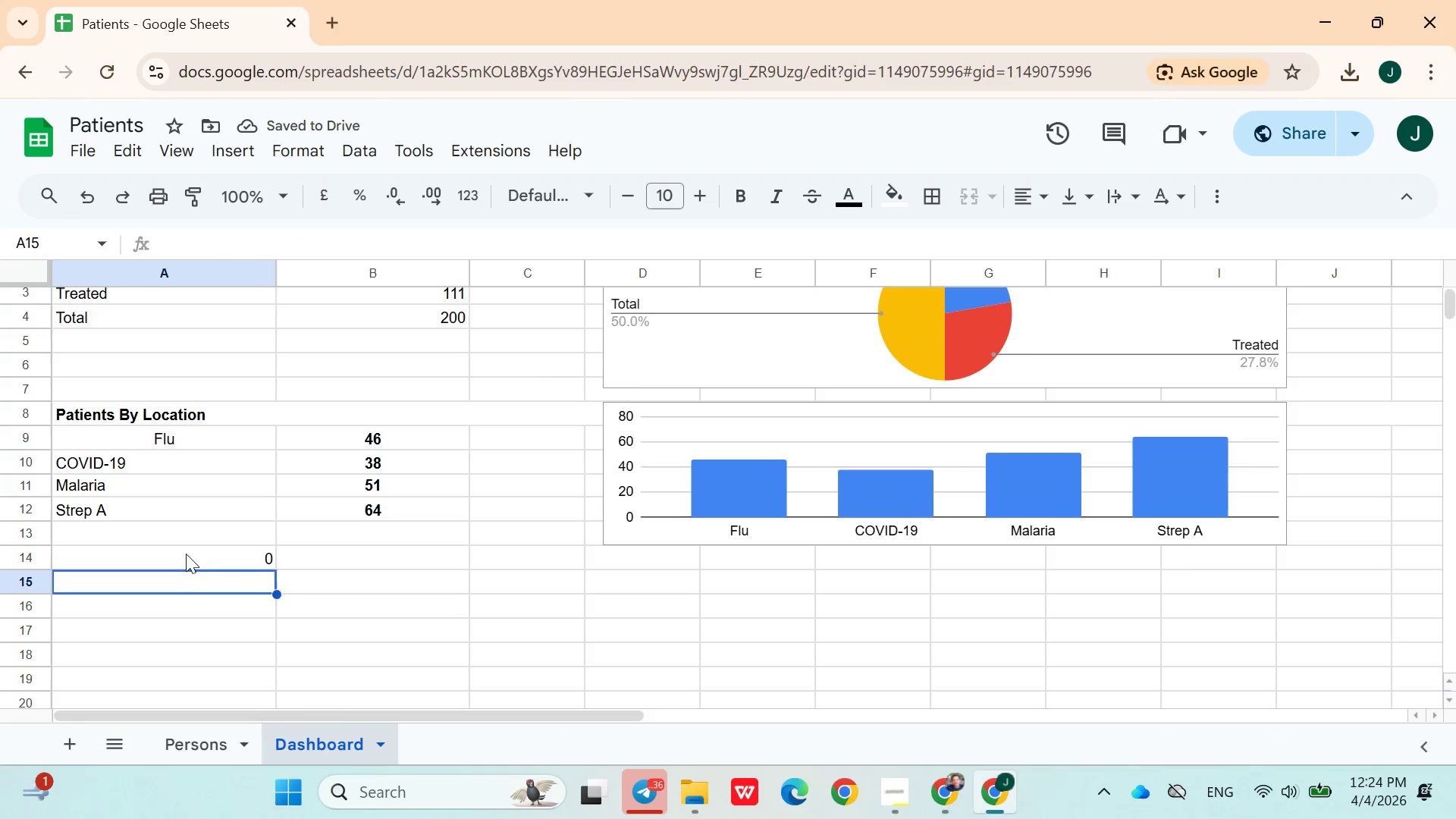 
double_click([186, 554])
 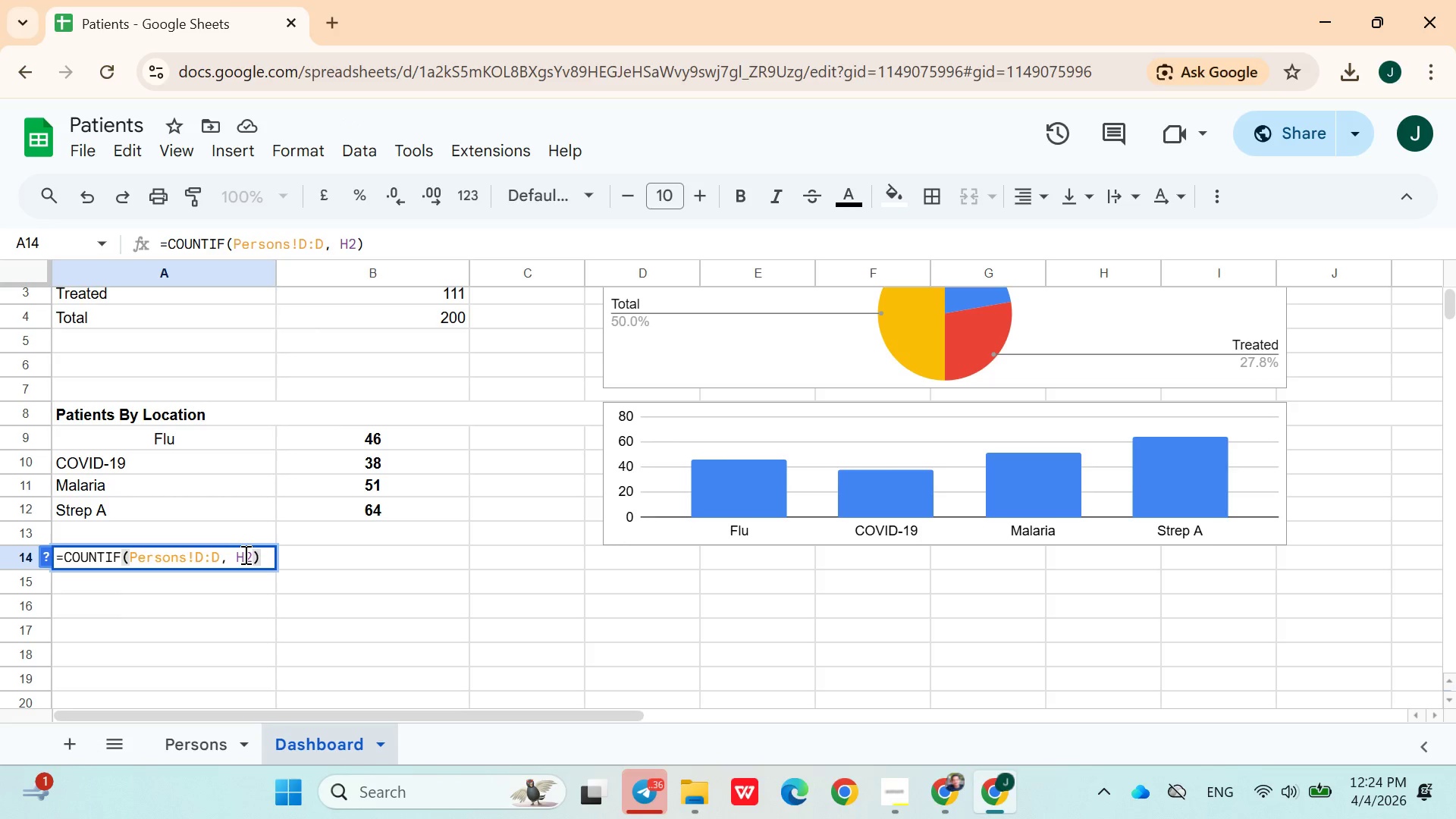 
left_click([237, 561])
 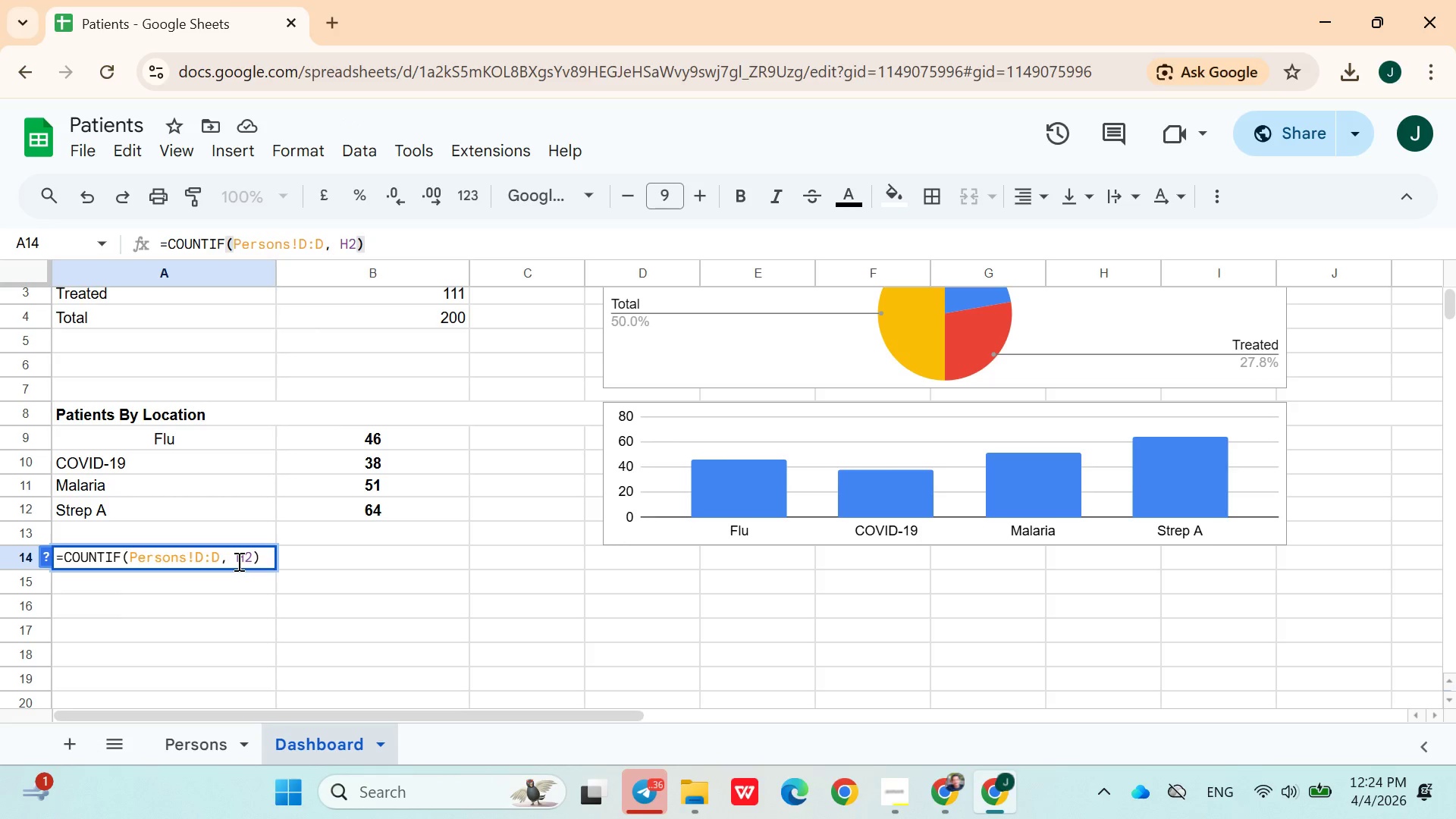 
key(Quote)
 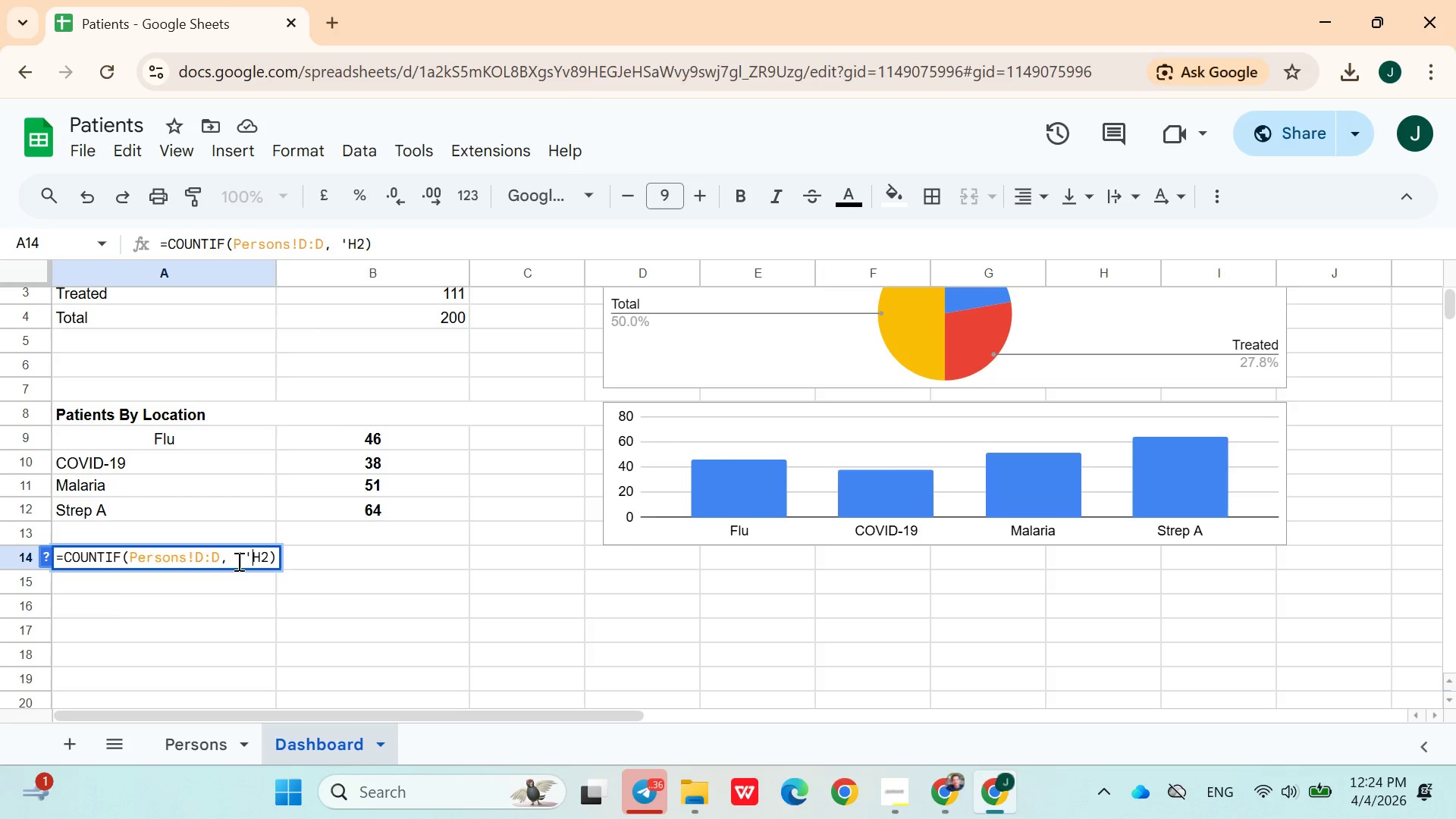 
key(Quote)
 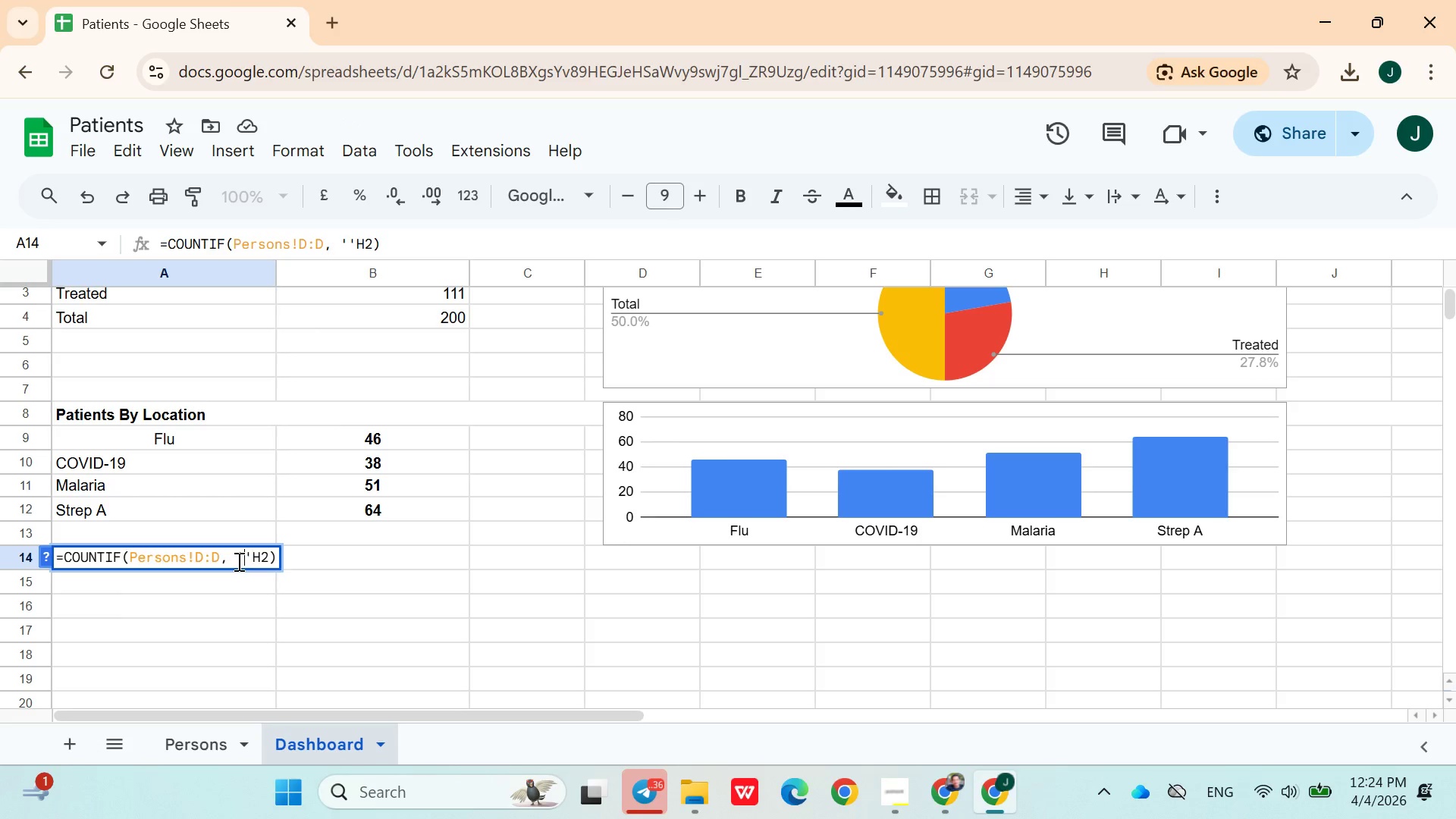 
key(ArrowLeft)
 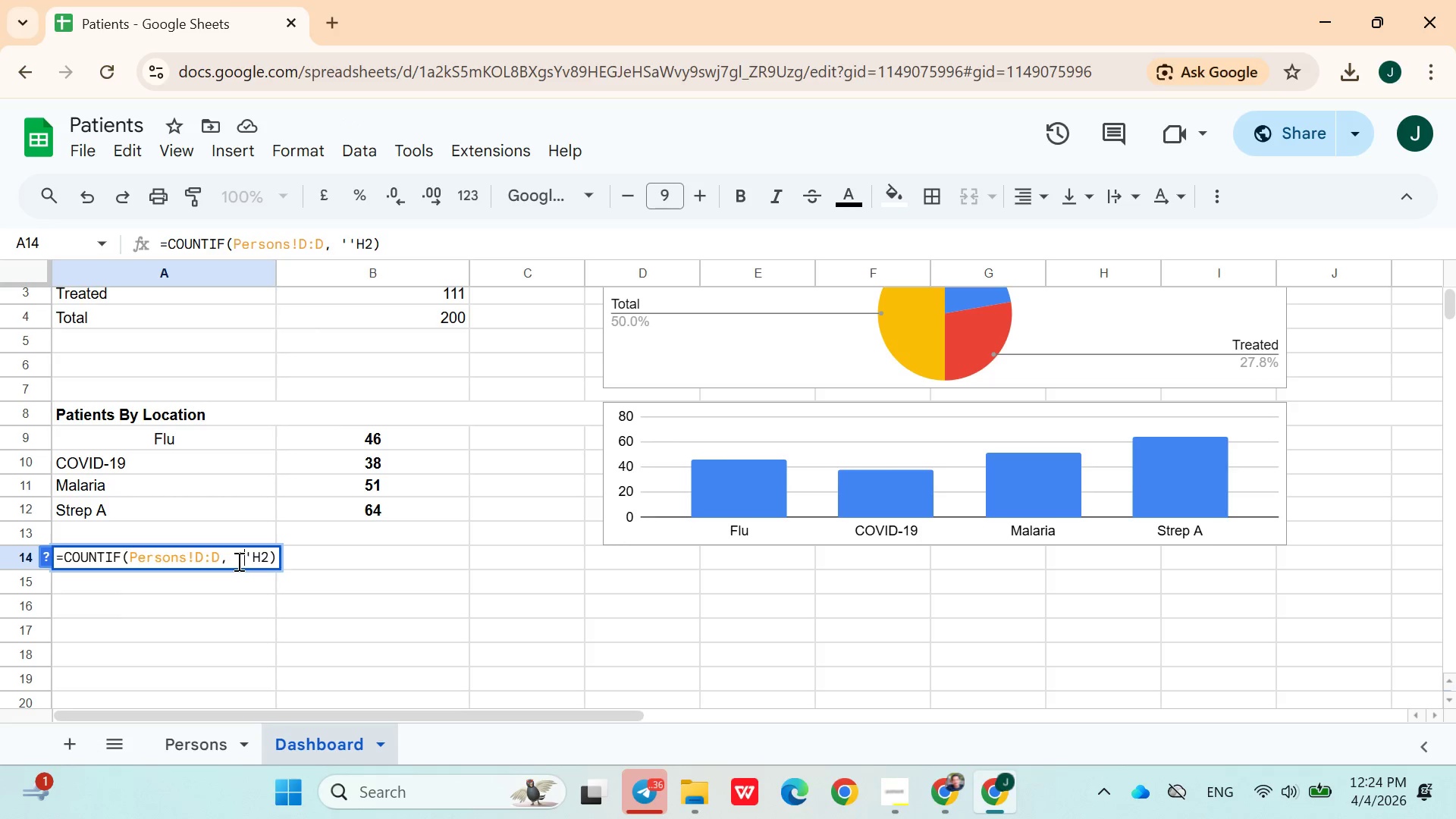 
type(Persons)
 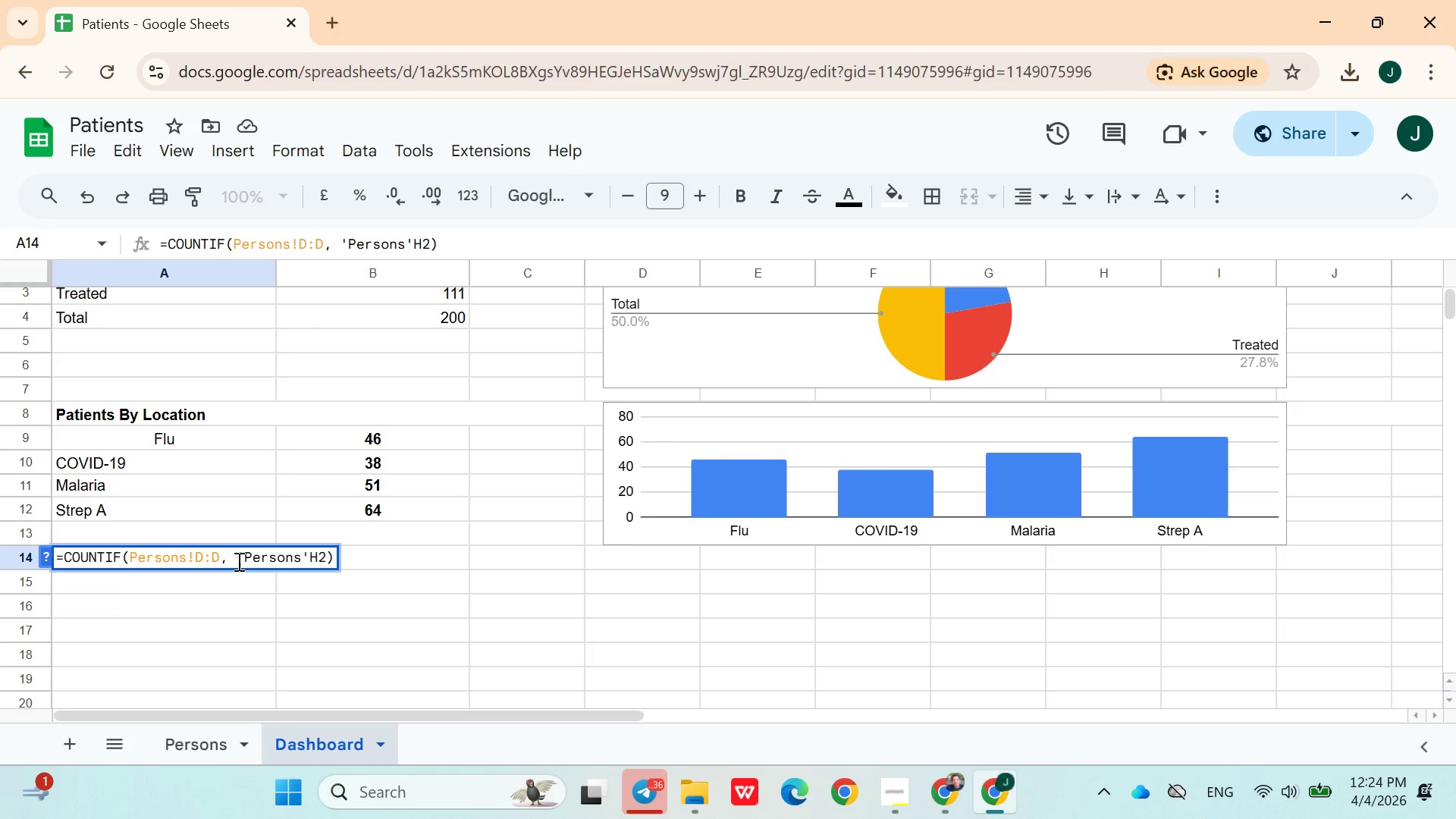 
key(ArrowRight)
 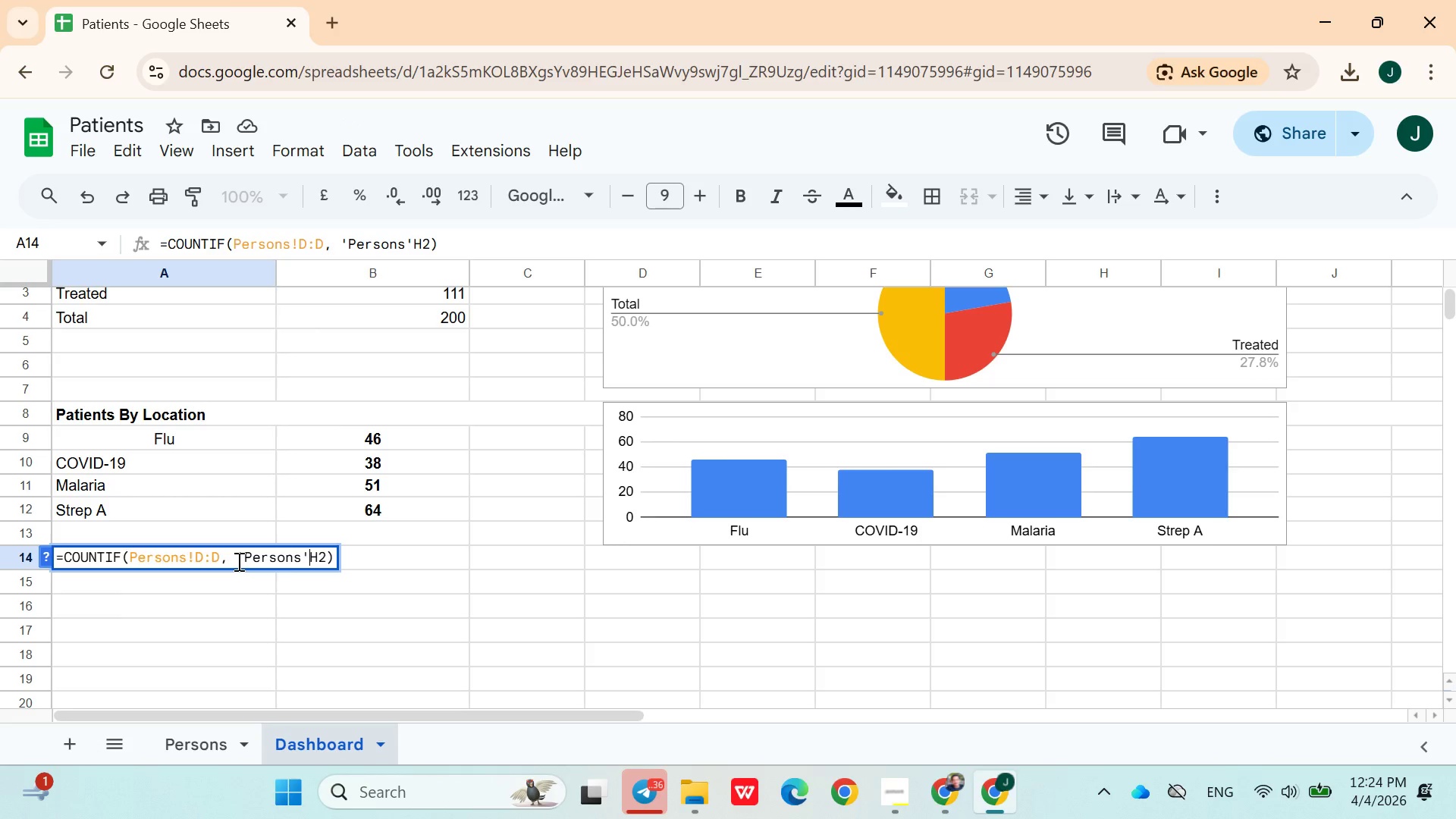 
key(Shift+1)
 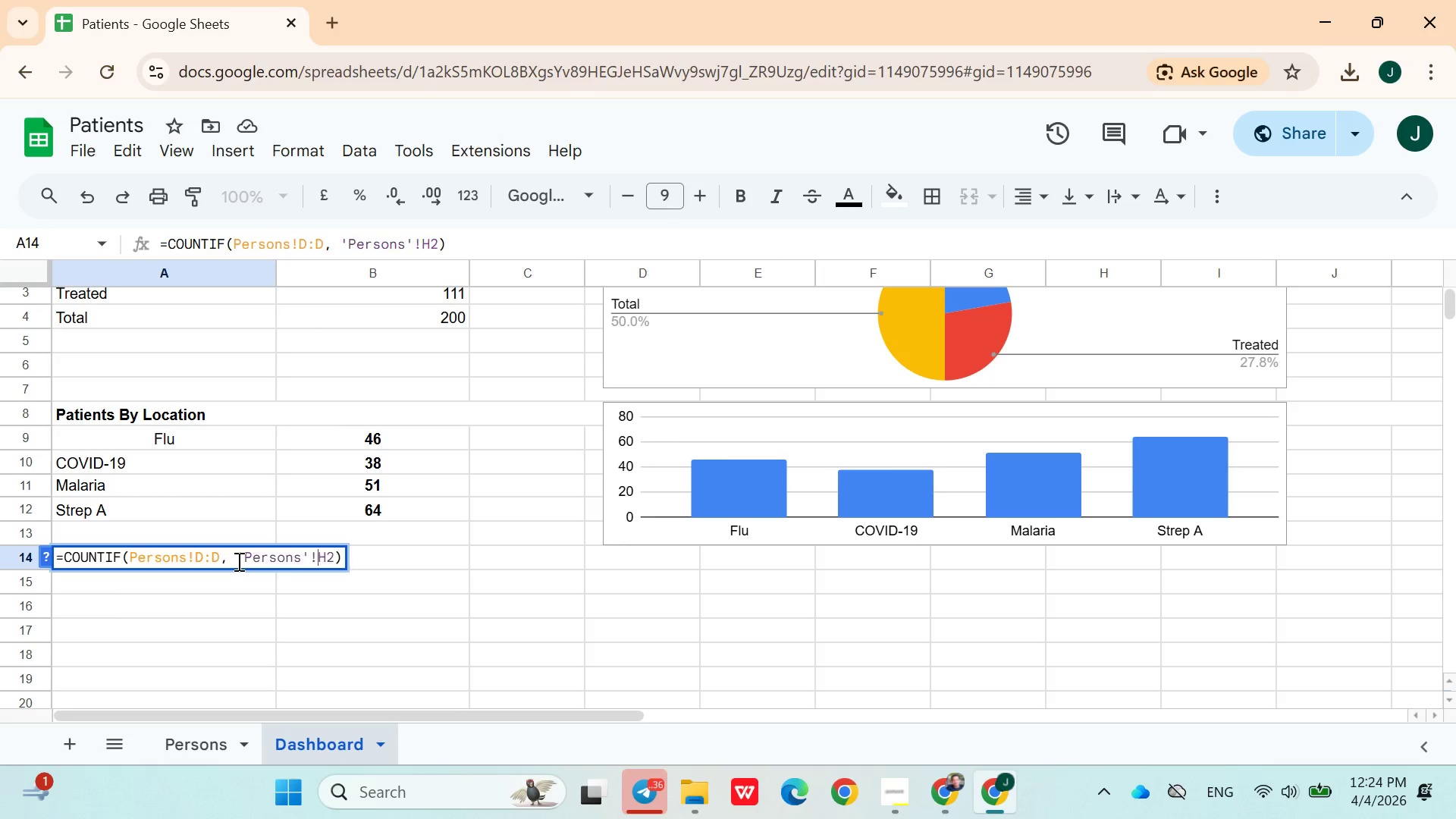 
key(Enter)
 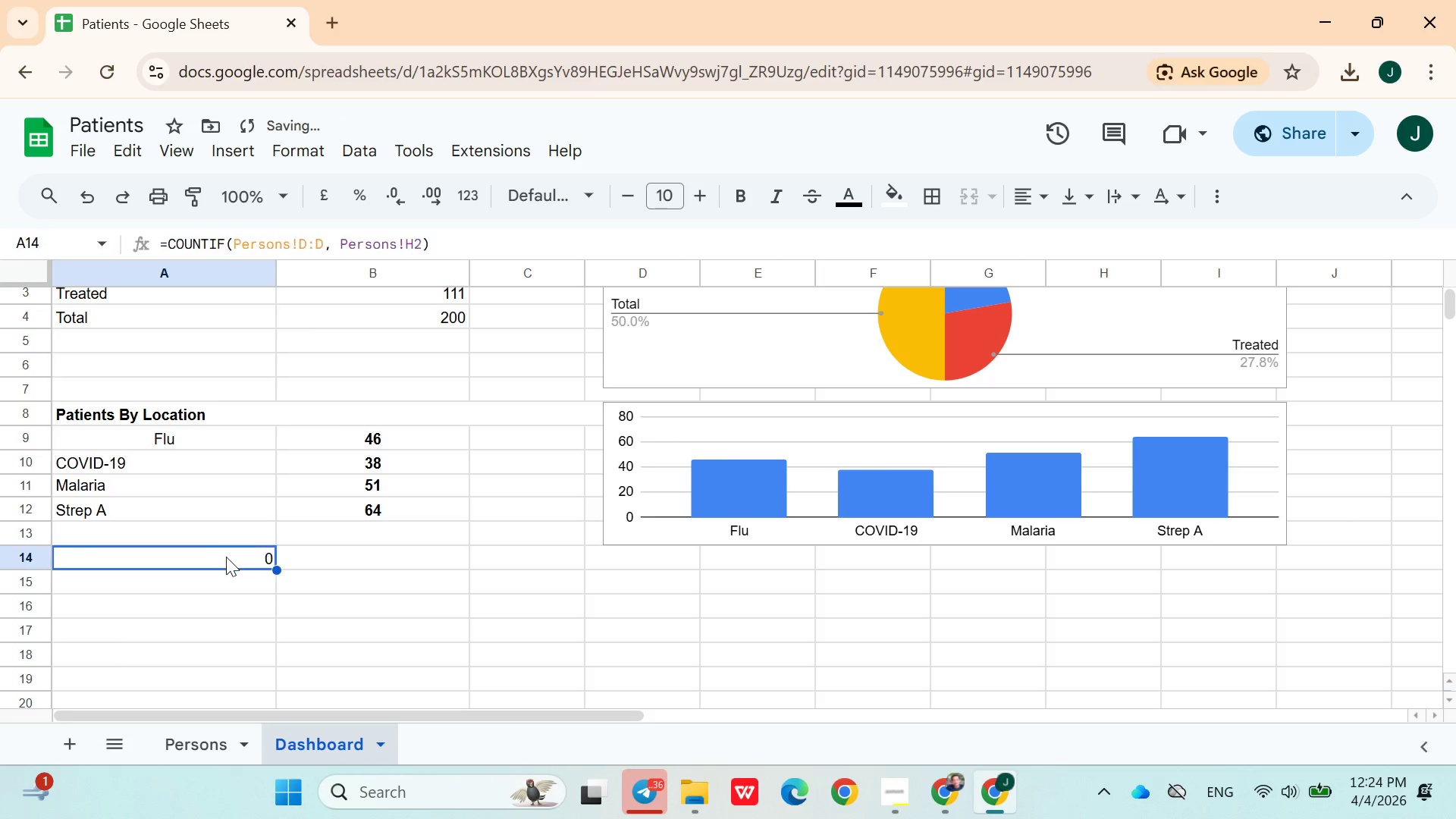 
double_click([226, 557])
 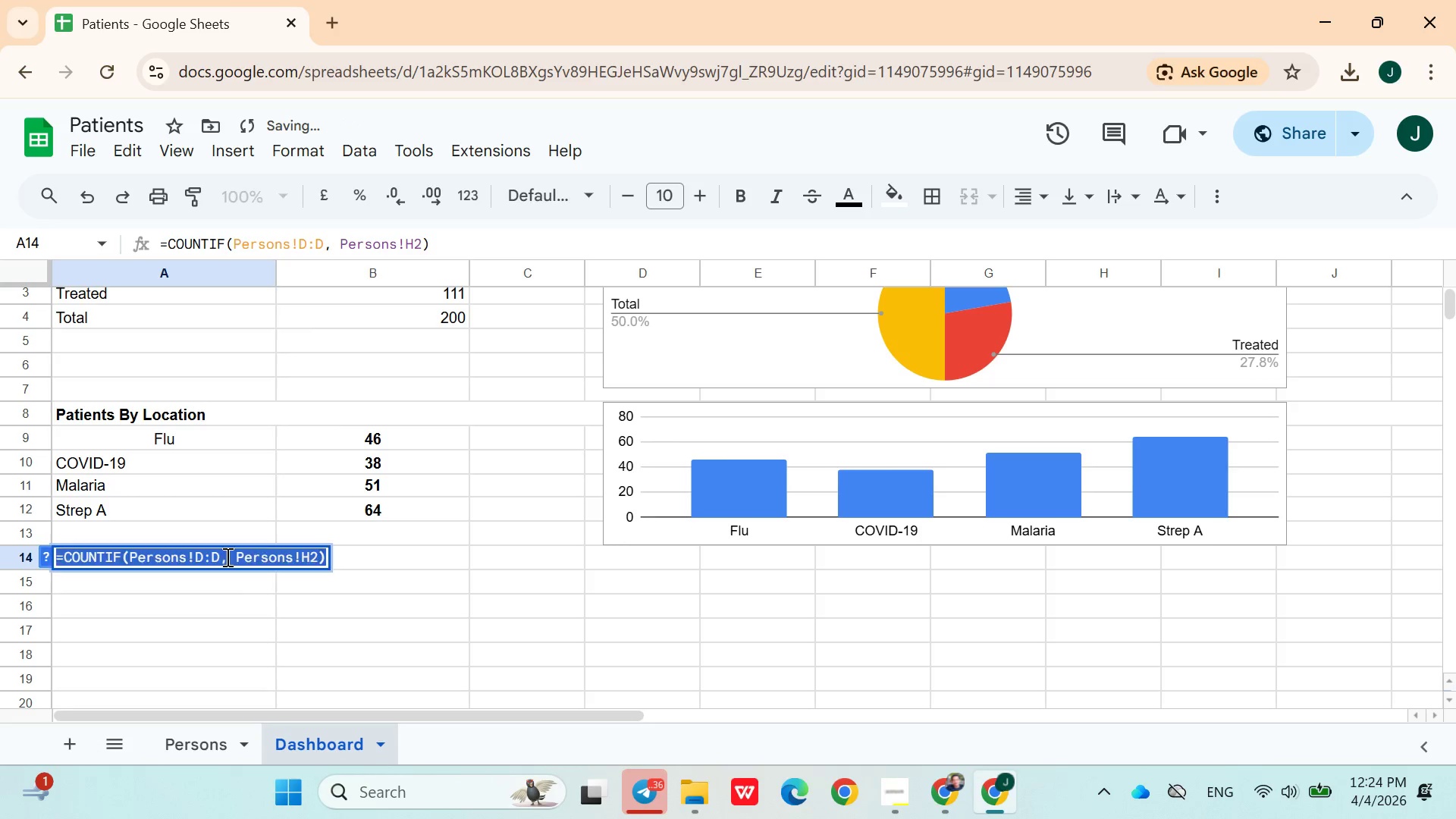 
triple_click([226, 557])
 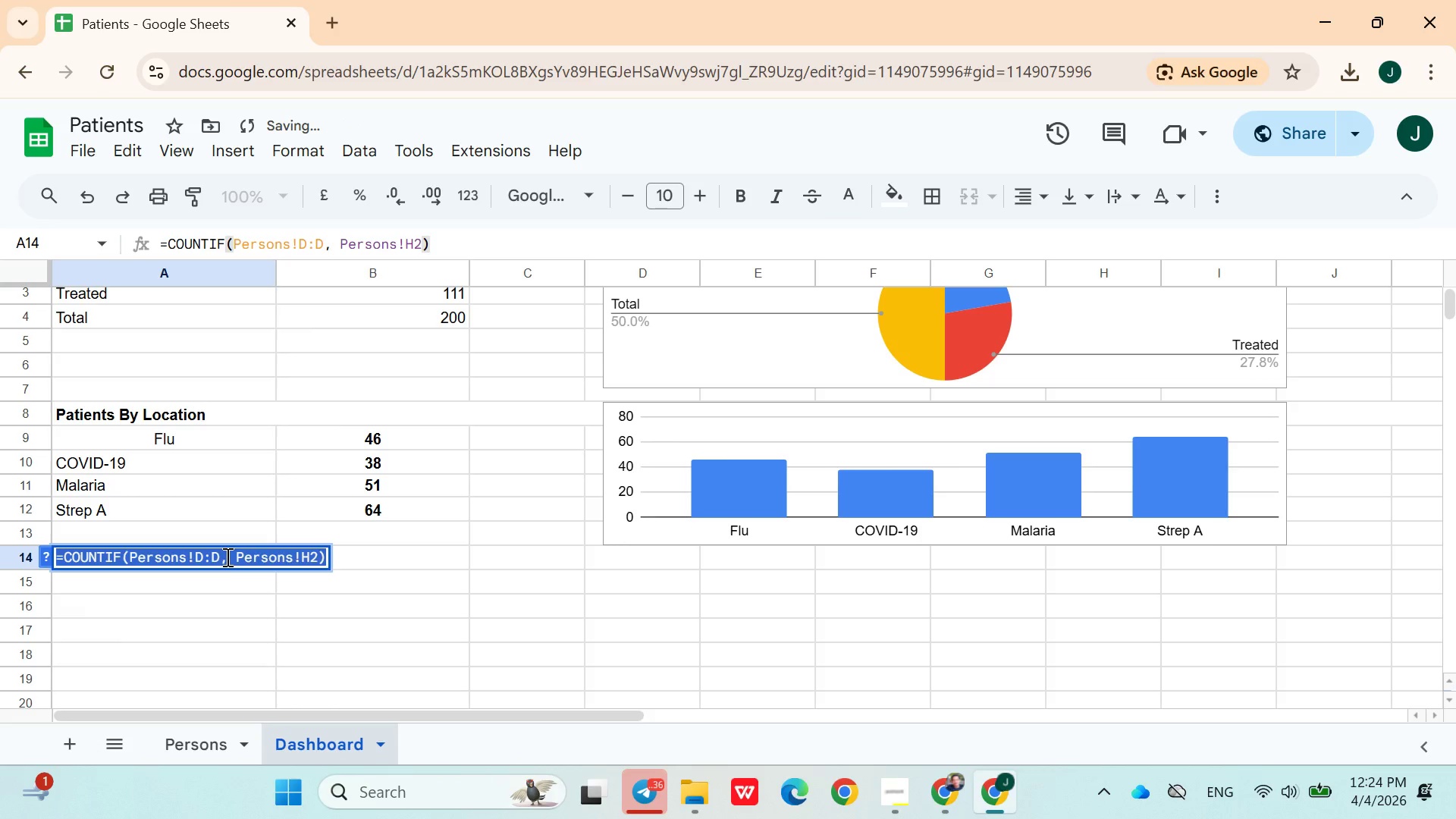 
key(Backspace)
 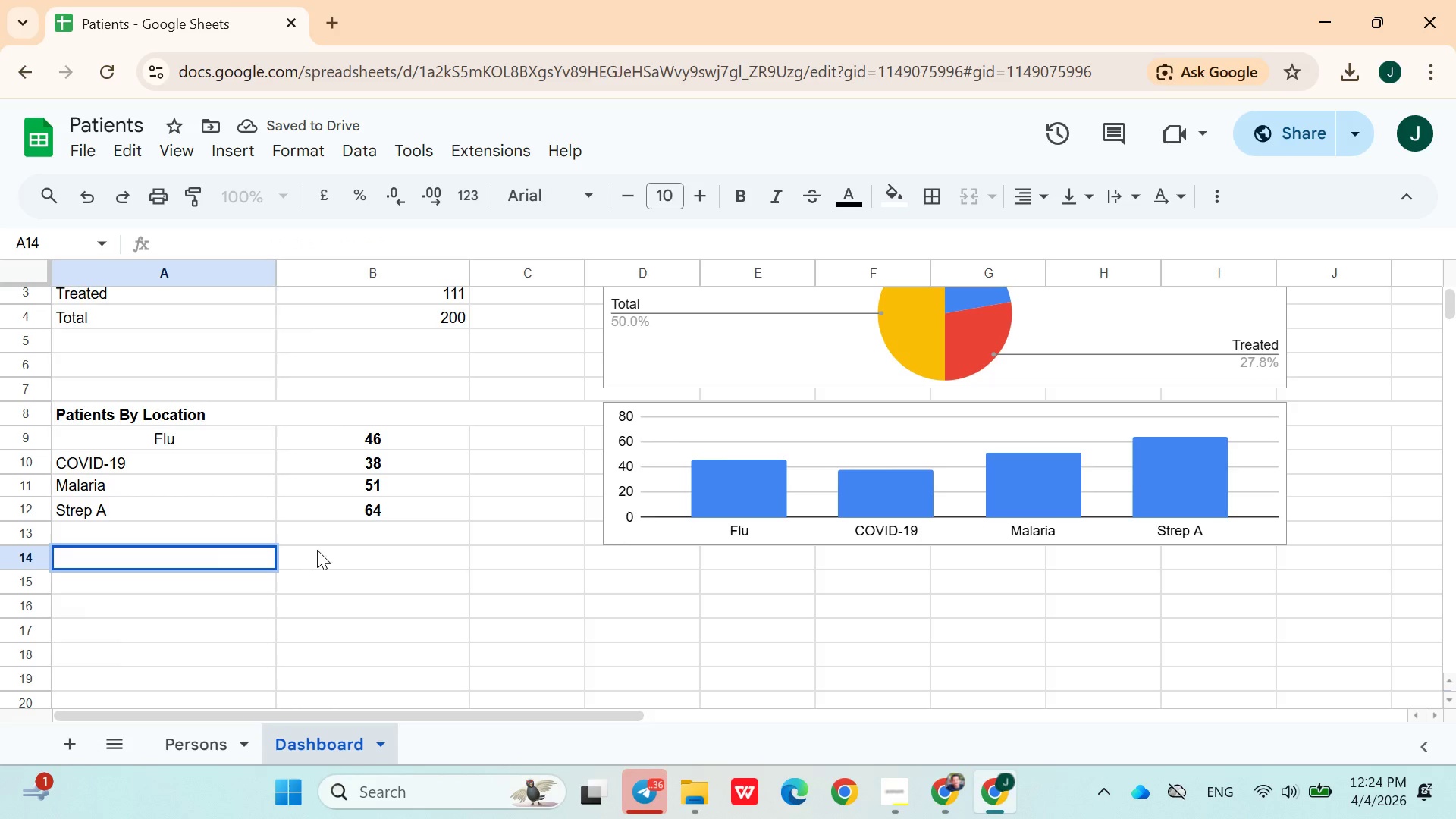 
left_click([330, 538])
 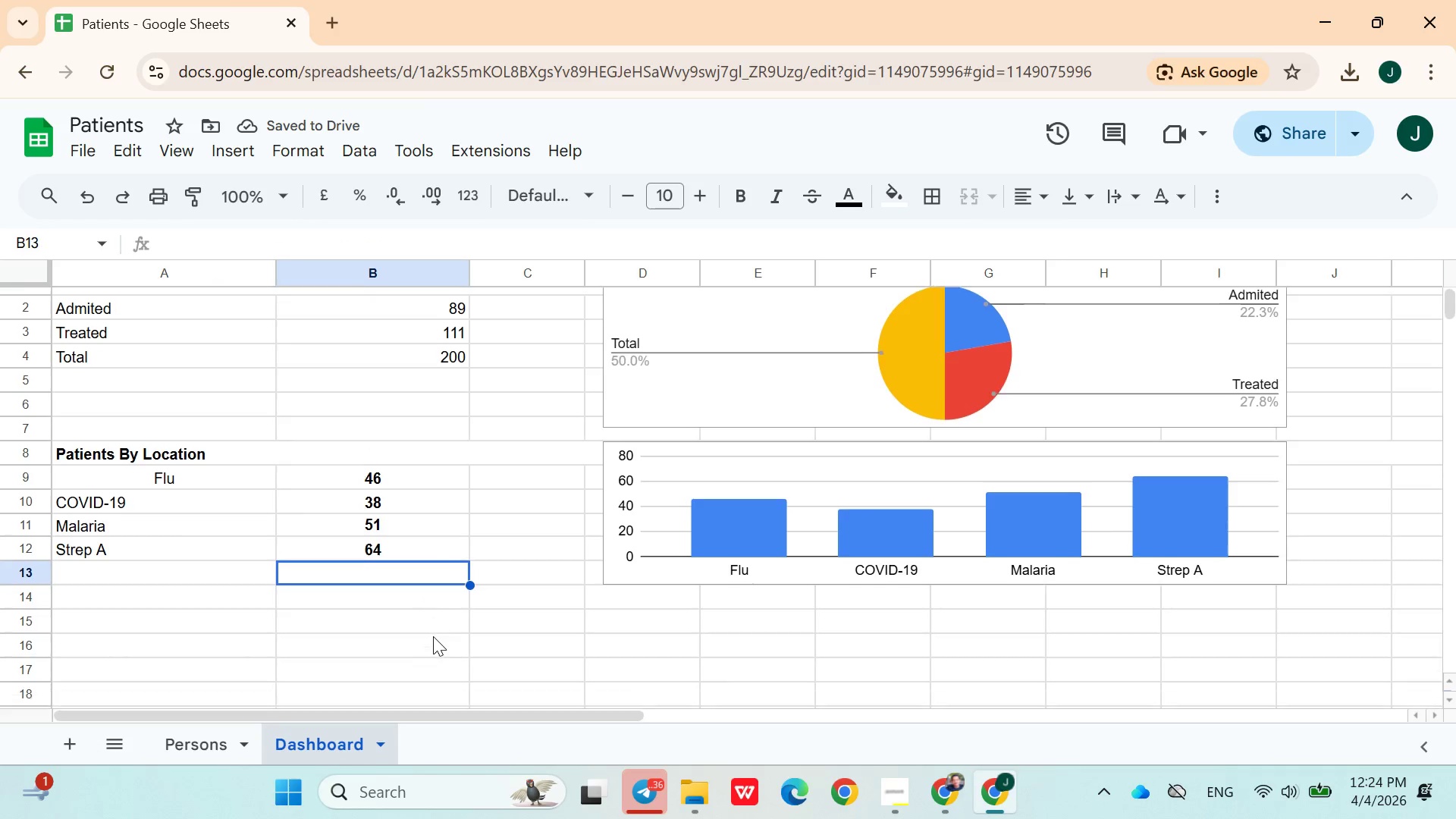 
left_click([417, 636])
 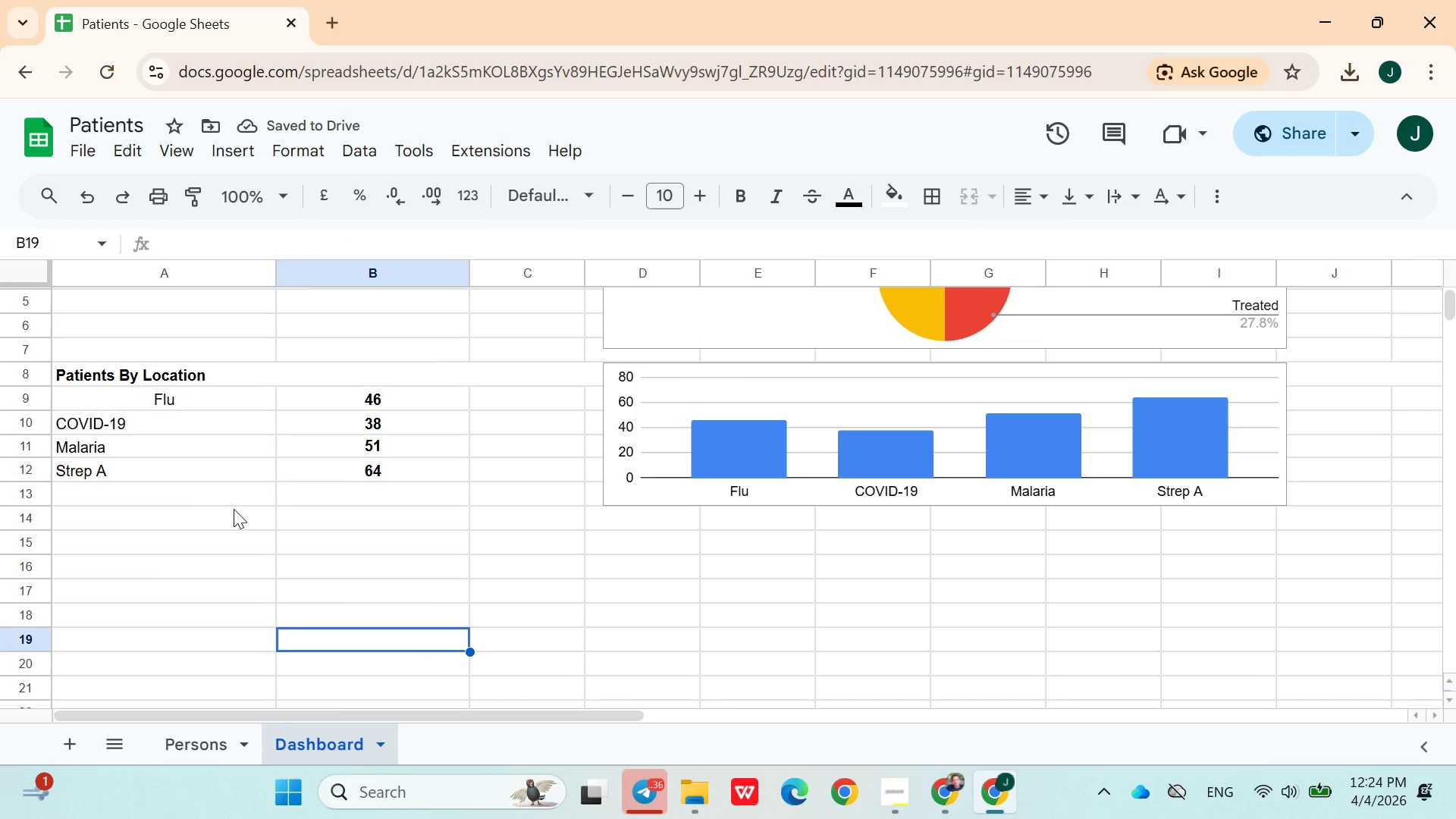 
left_click([168, 507])
 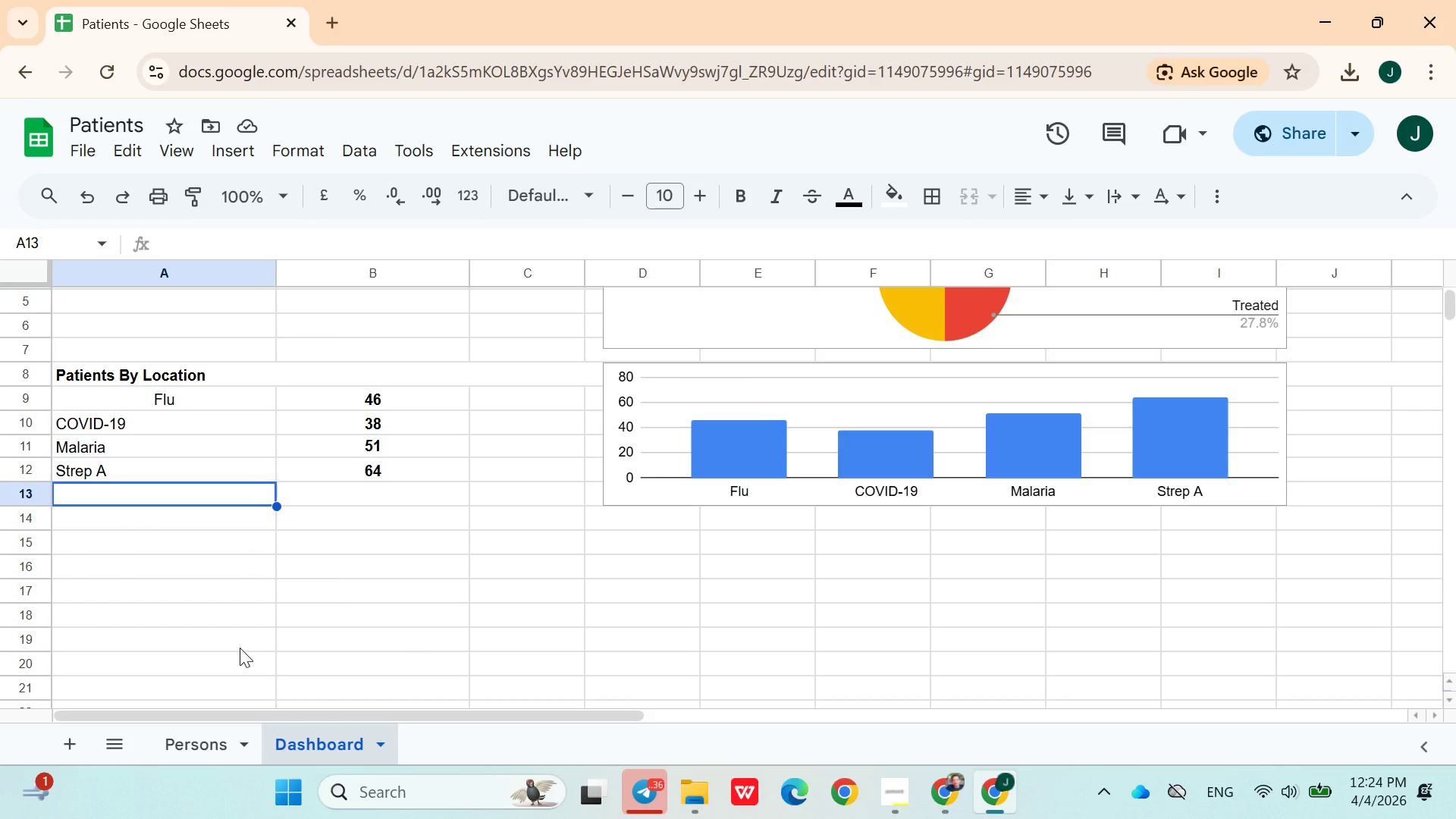 
wait(8.02)
 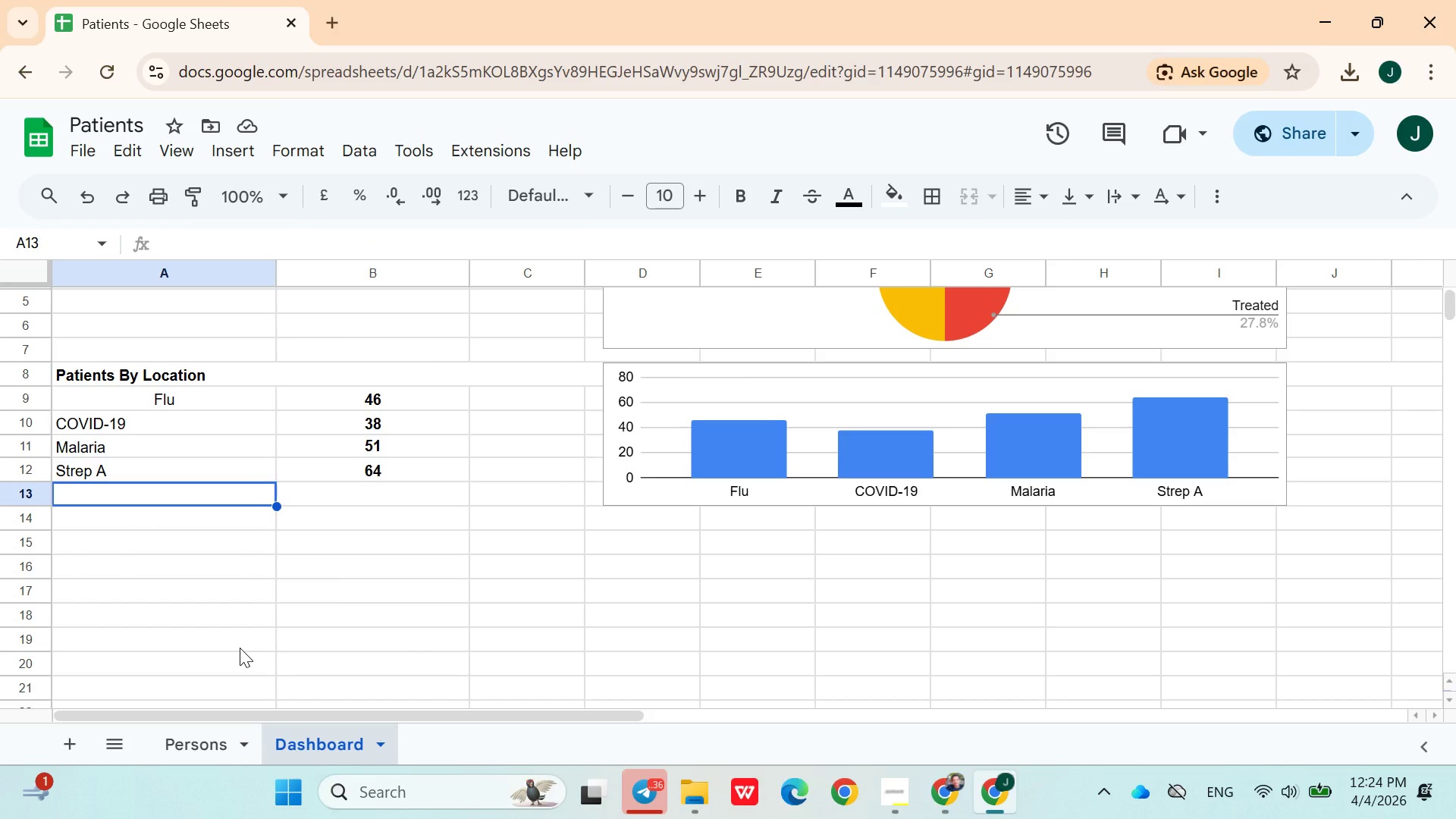 
left_click([194, 758])
 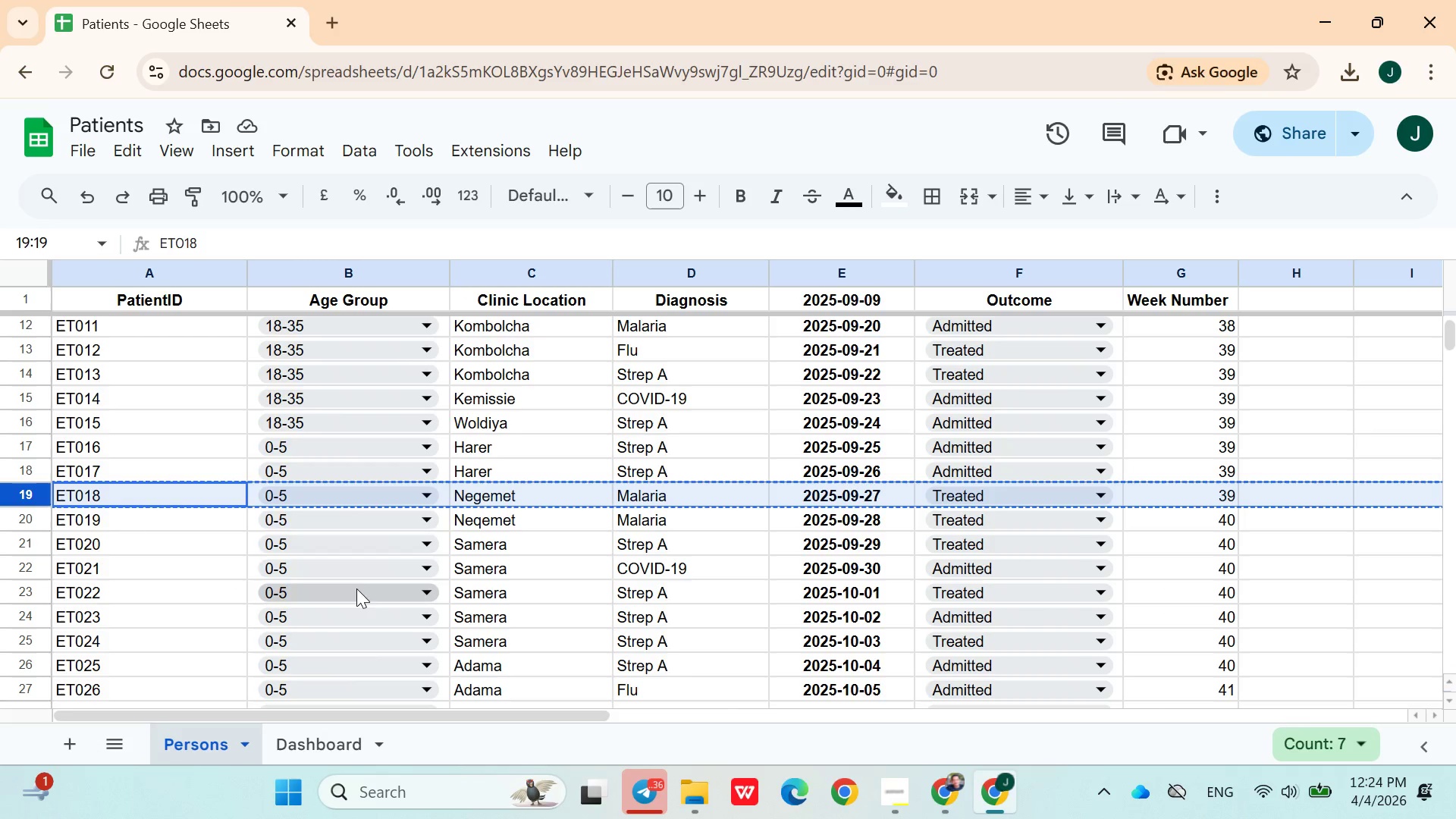 
left_click([341, 550])
 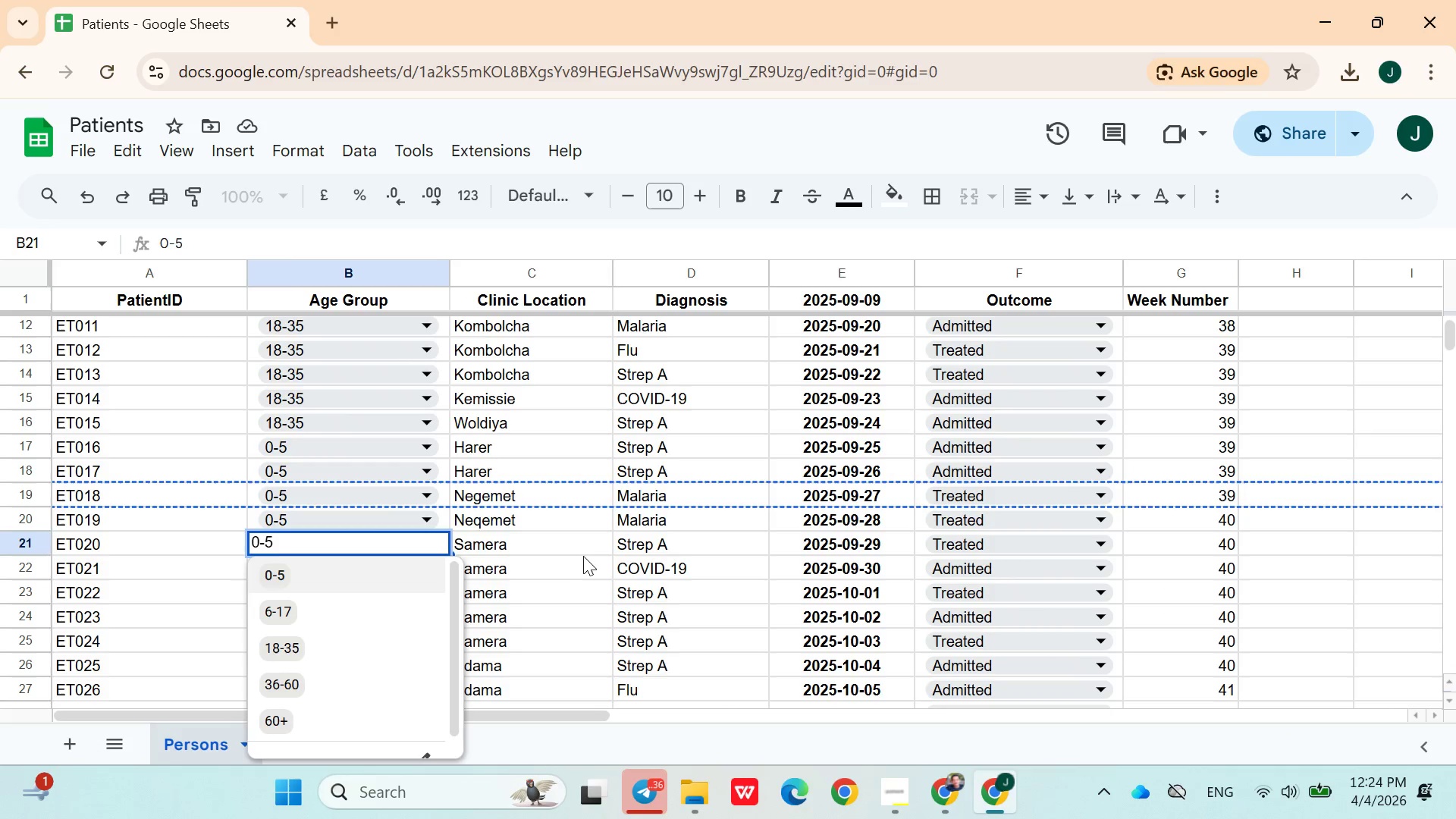 
left_click([585, 556])
 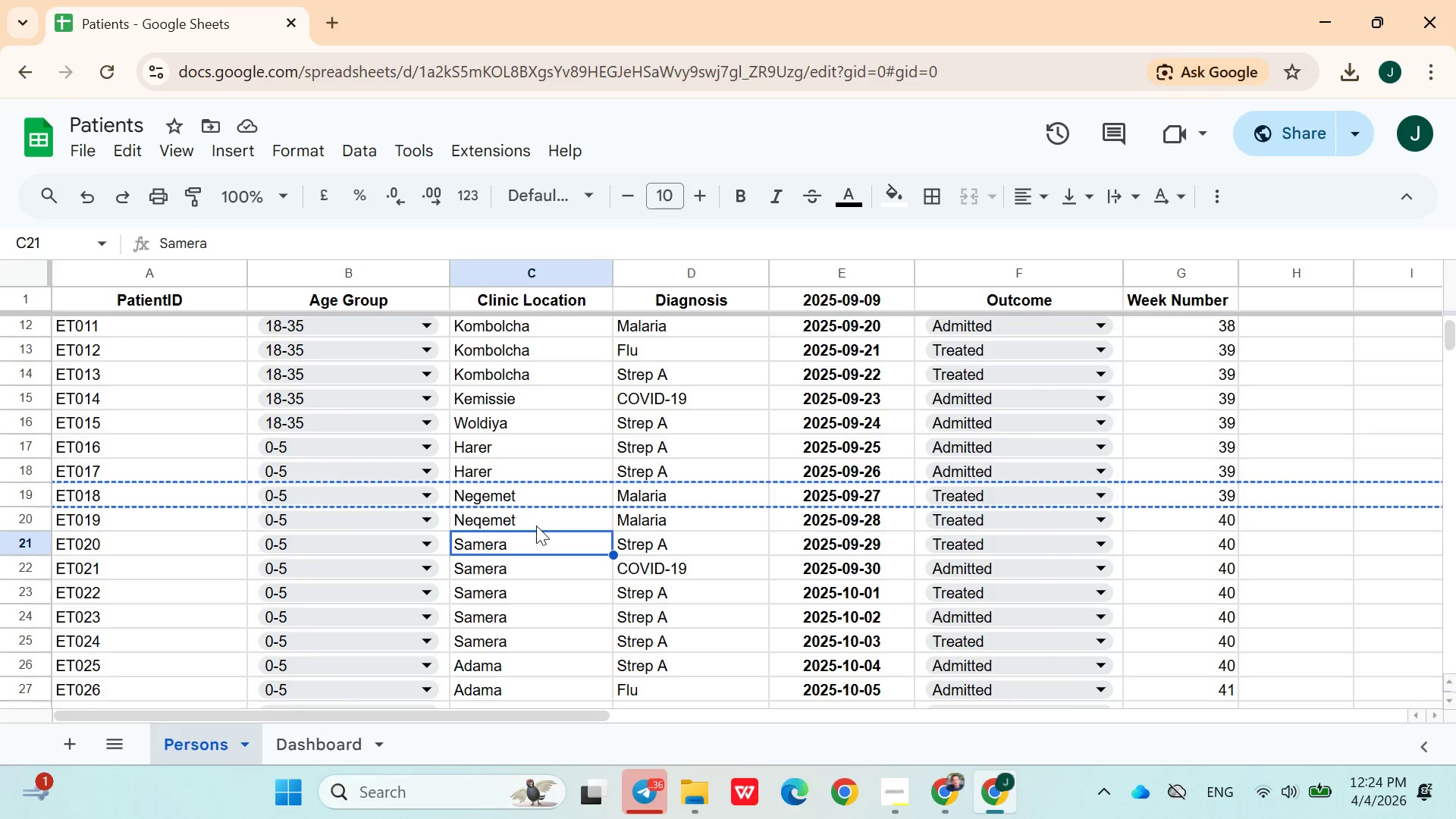 
left_click([544, 551])
 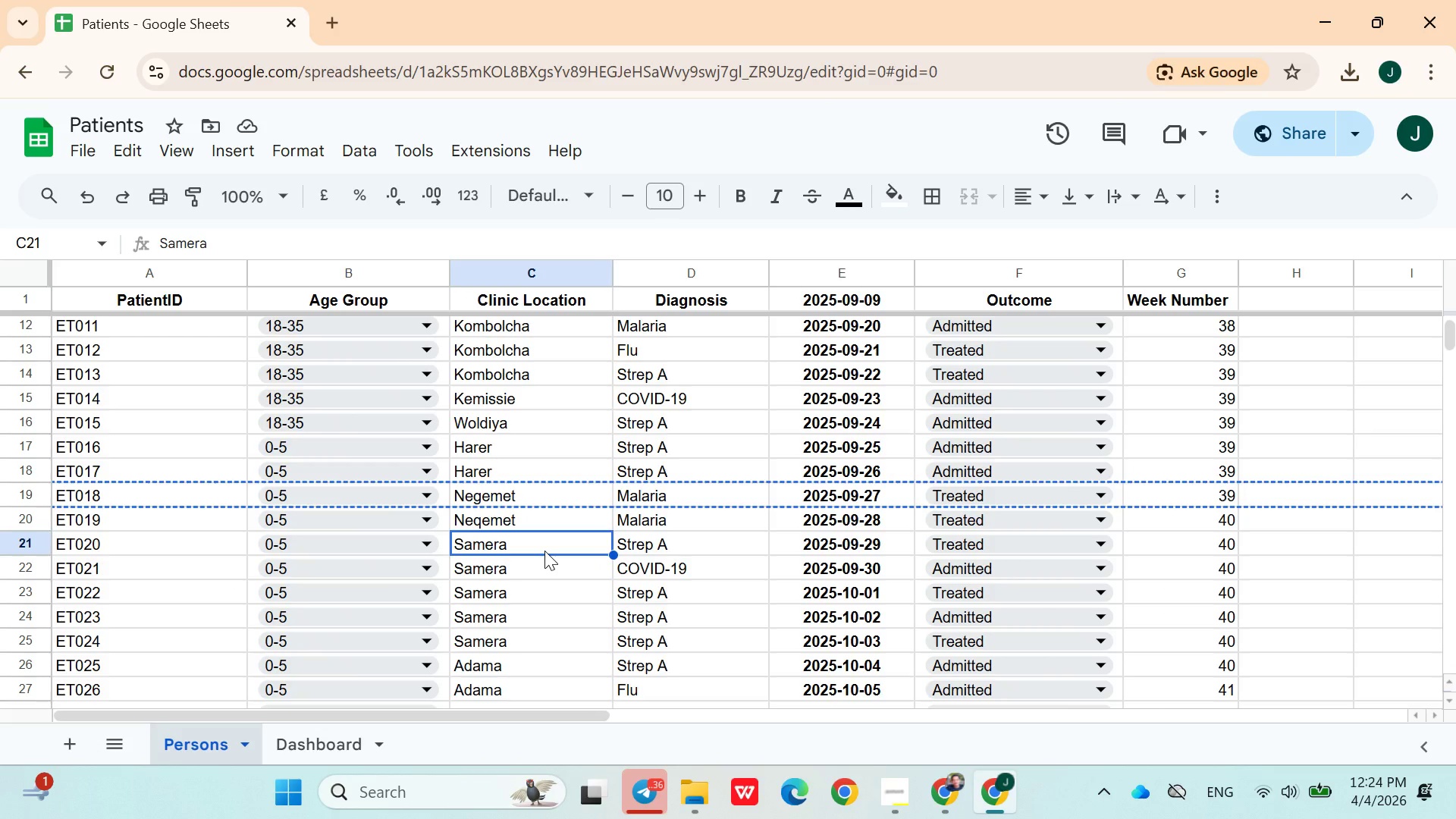 
key(ArrowDown)
 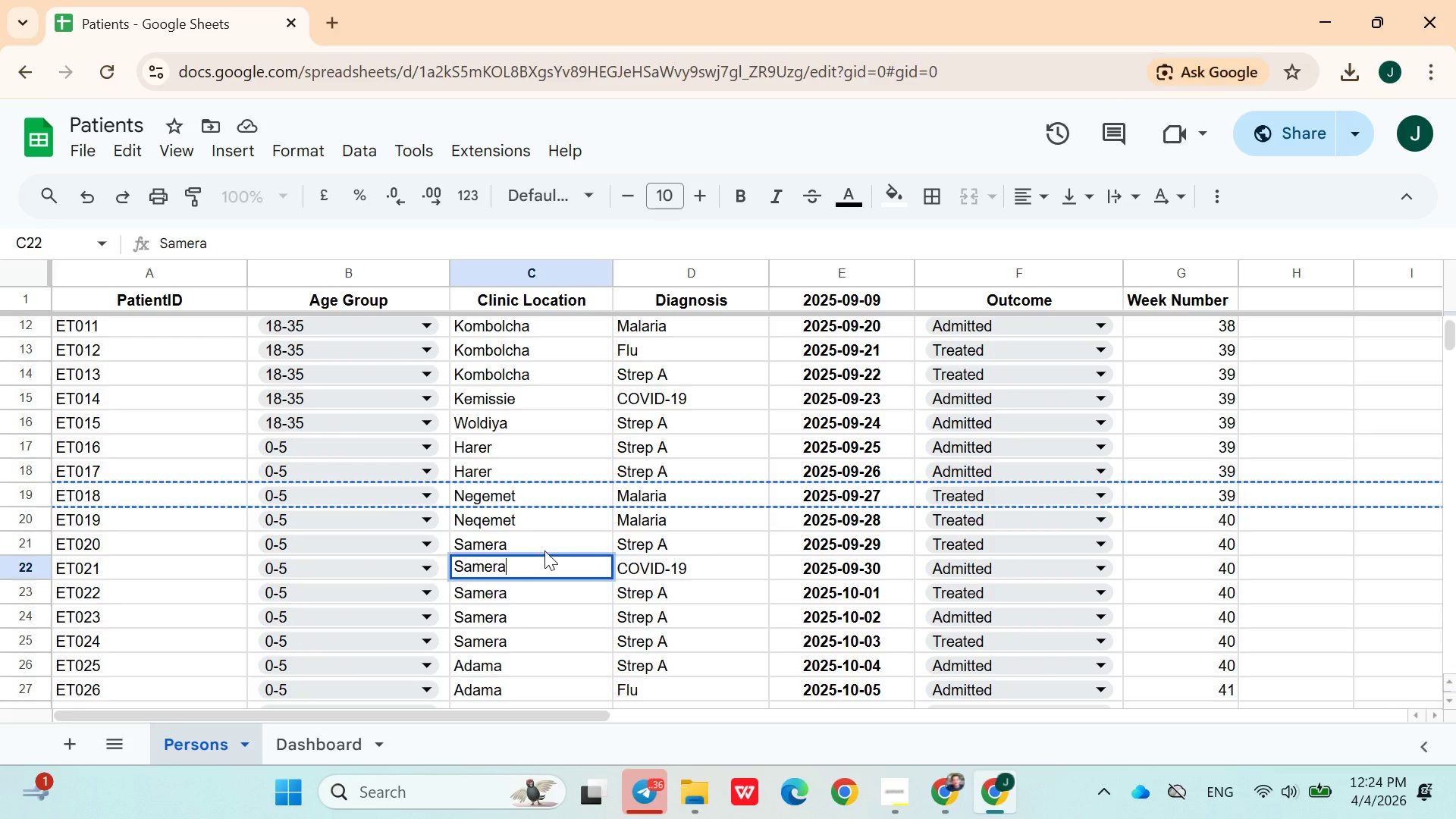 
key(Enter)
 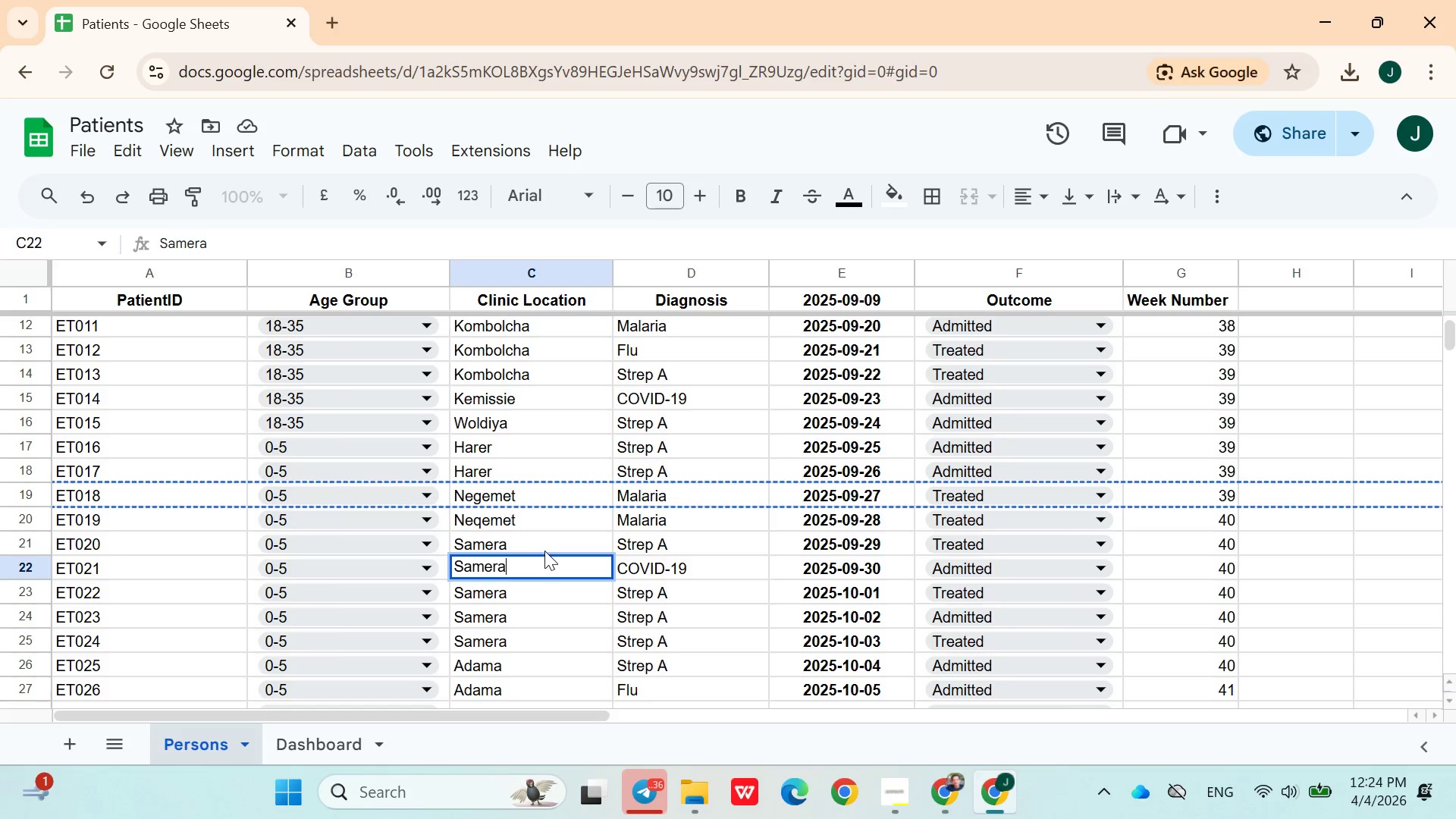 
key(Space)
 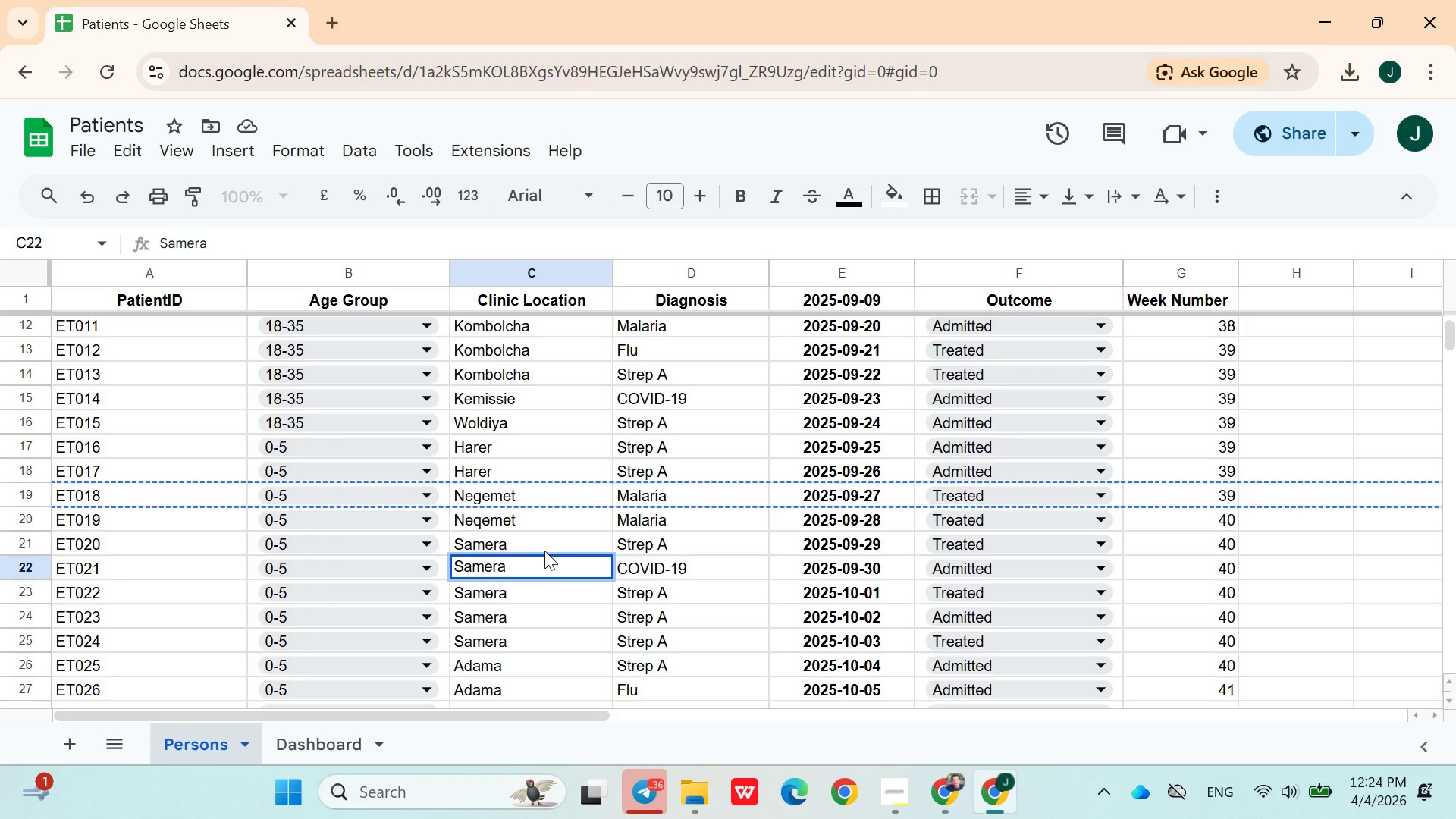 
key(Enter)
 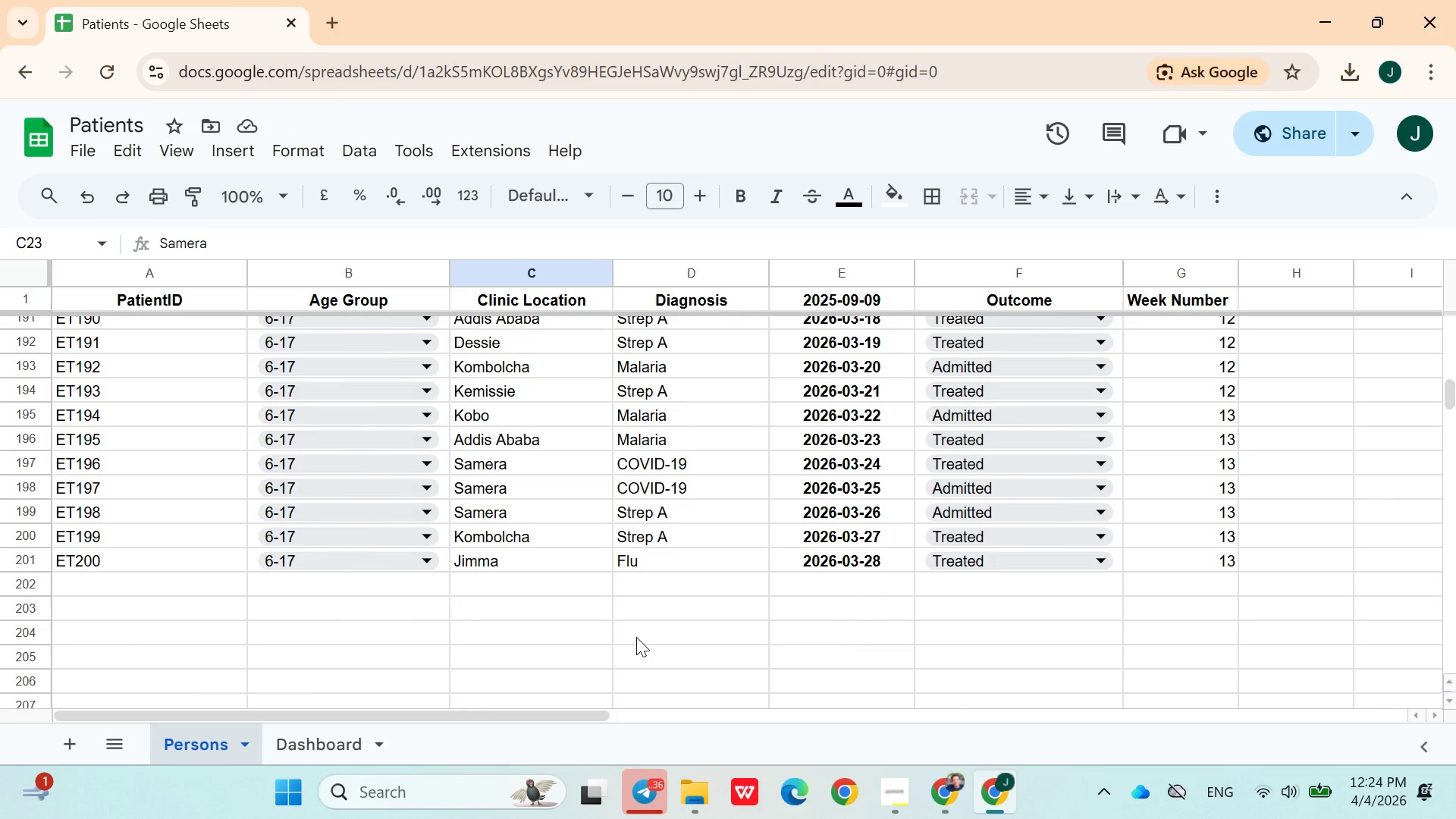 
wait(7.22)
 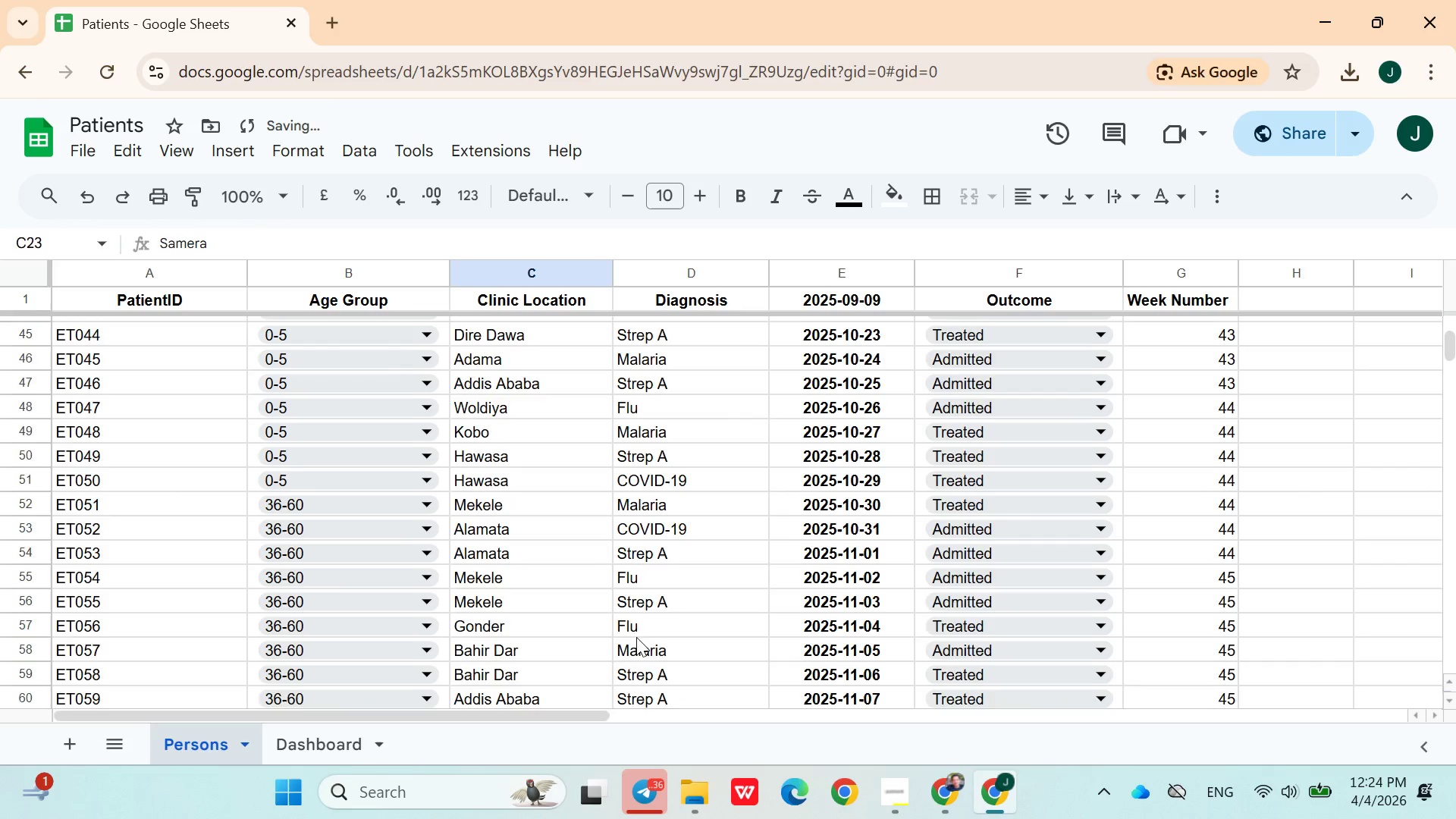 
left_click([95, 586])
 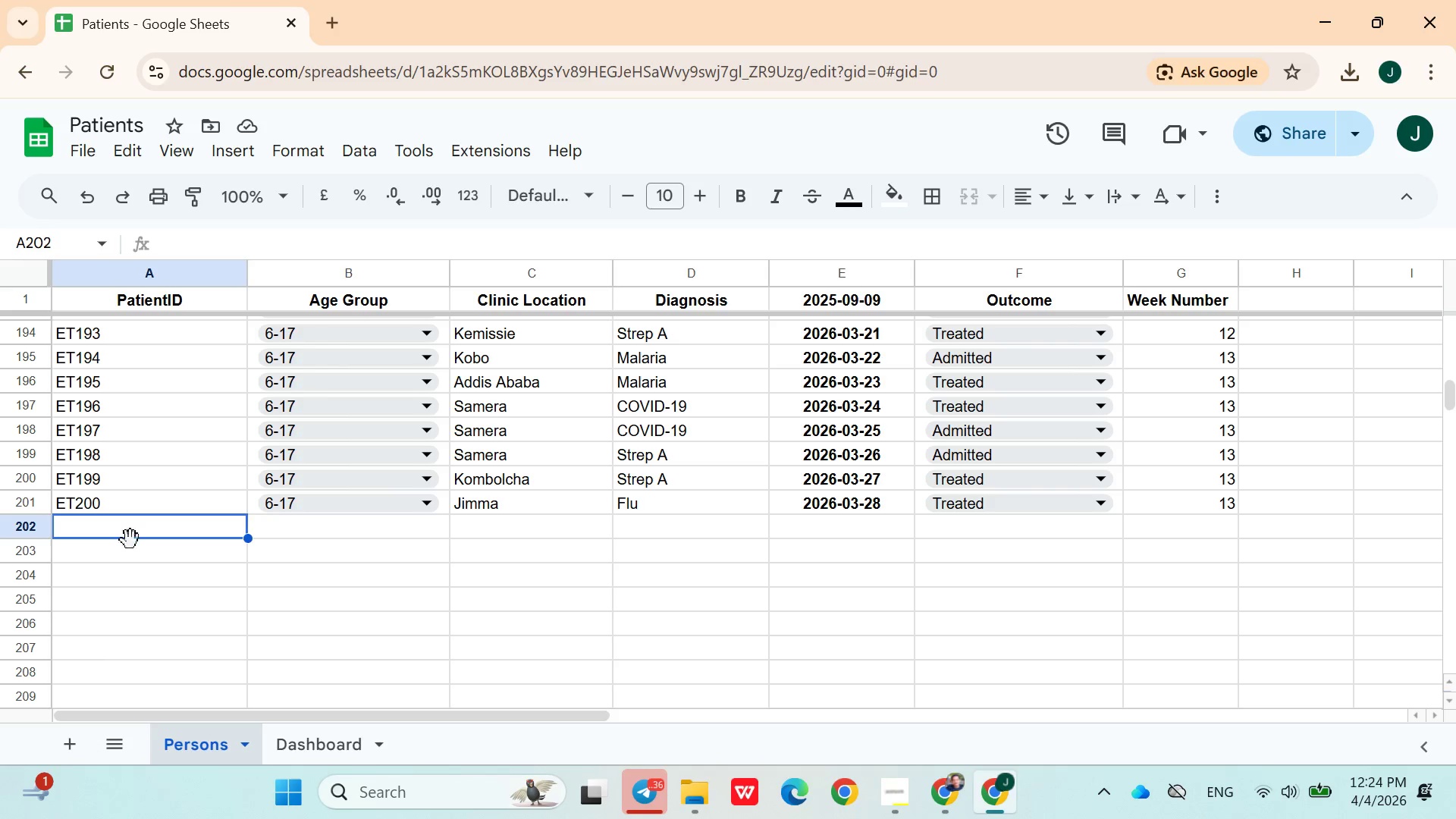 
left_click([172, 513])
 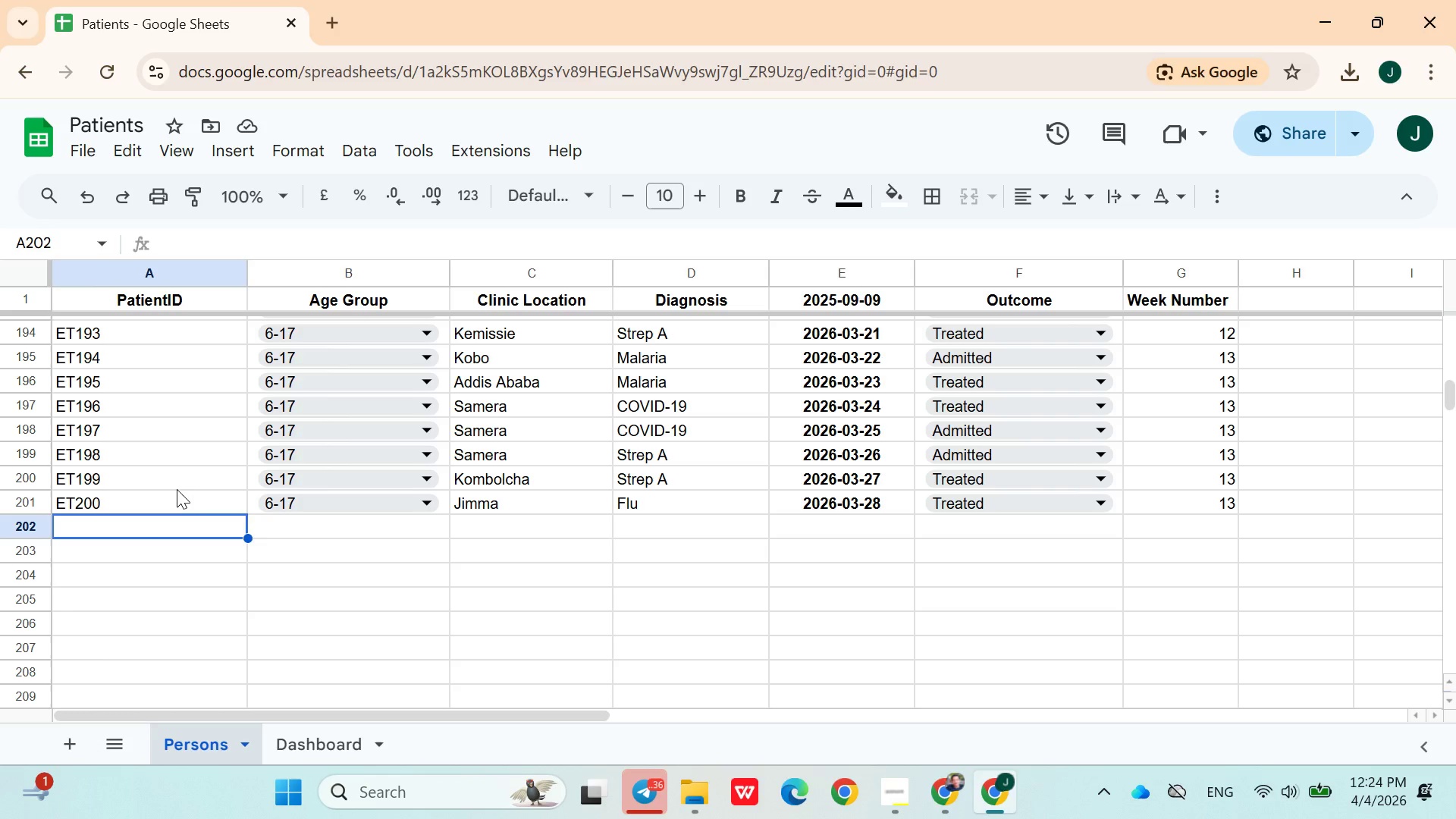 
left_click([177, 494])
 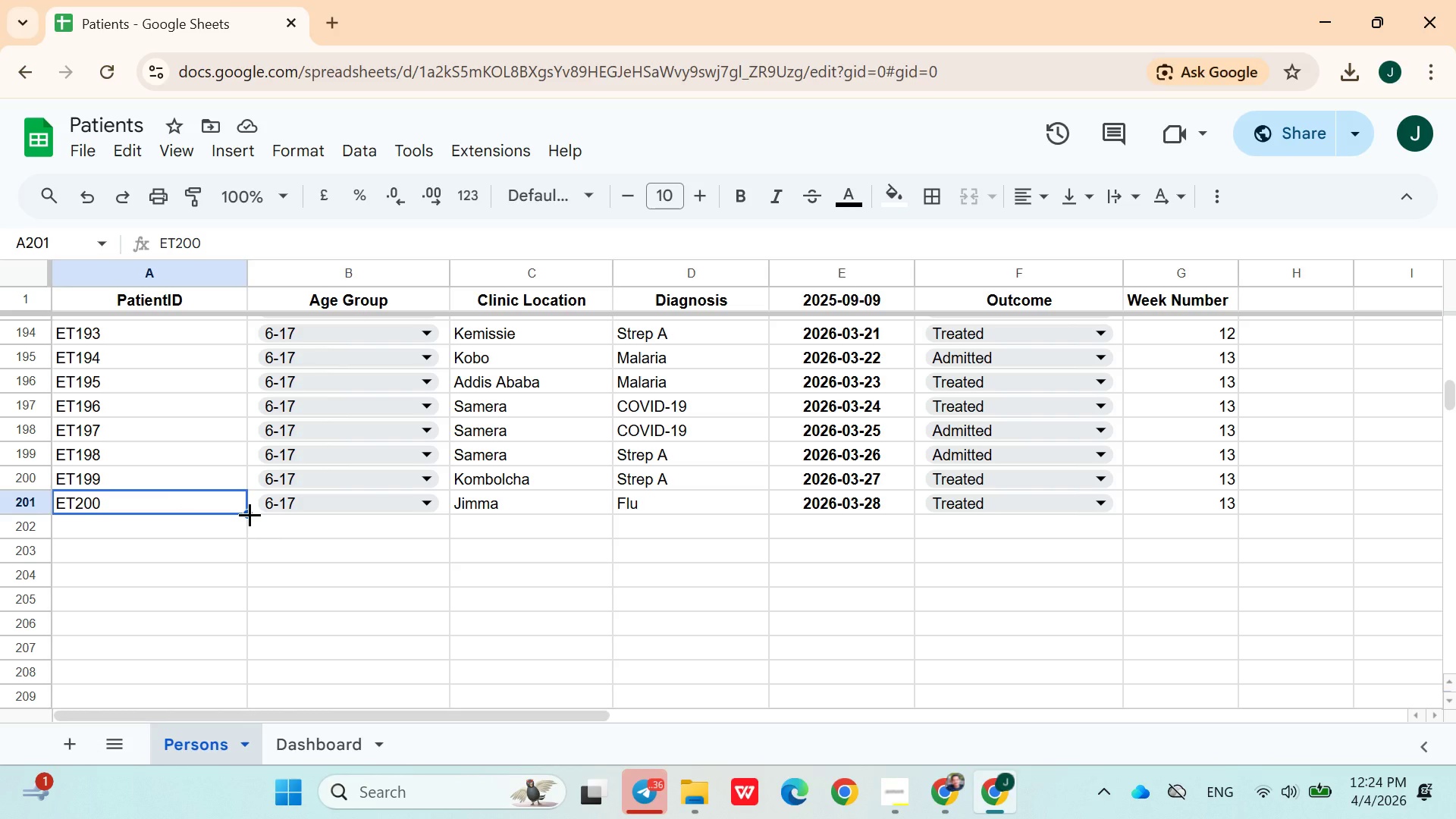 
left_click_drag(start_coordinate=[249, 514], to_coordinate=[113, 431])
 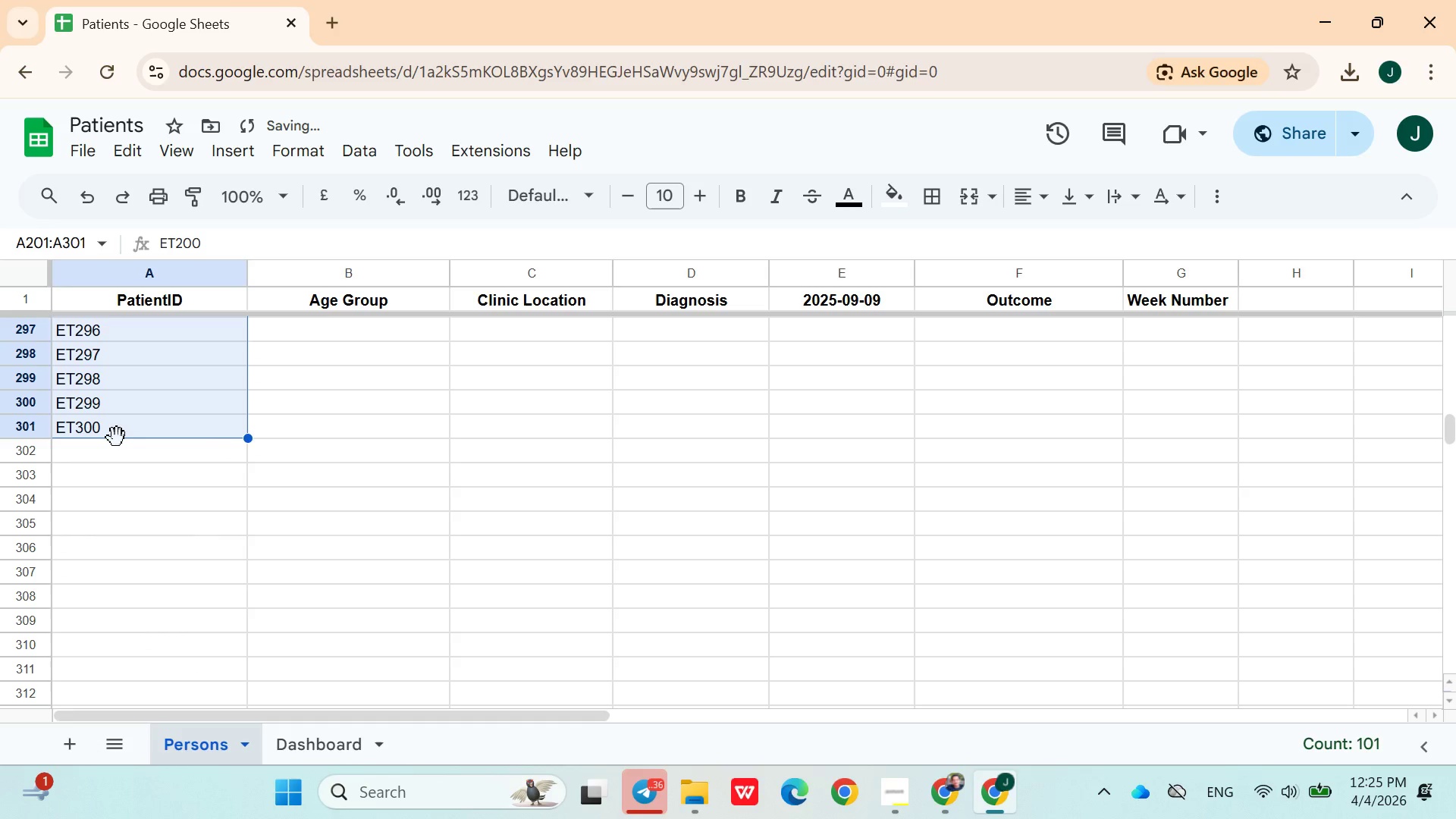 
scroll: coordinate [181, 657], scroll_direction: down, amount: 16.0
 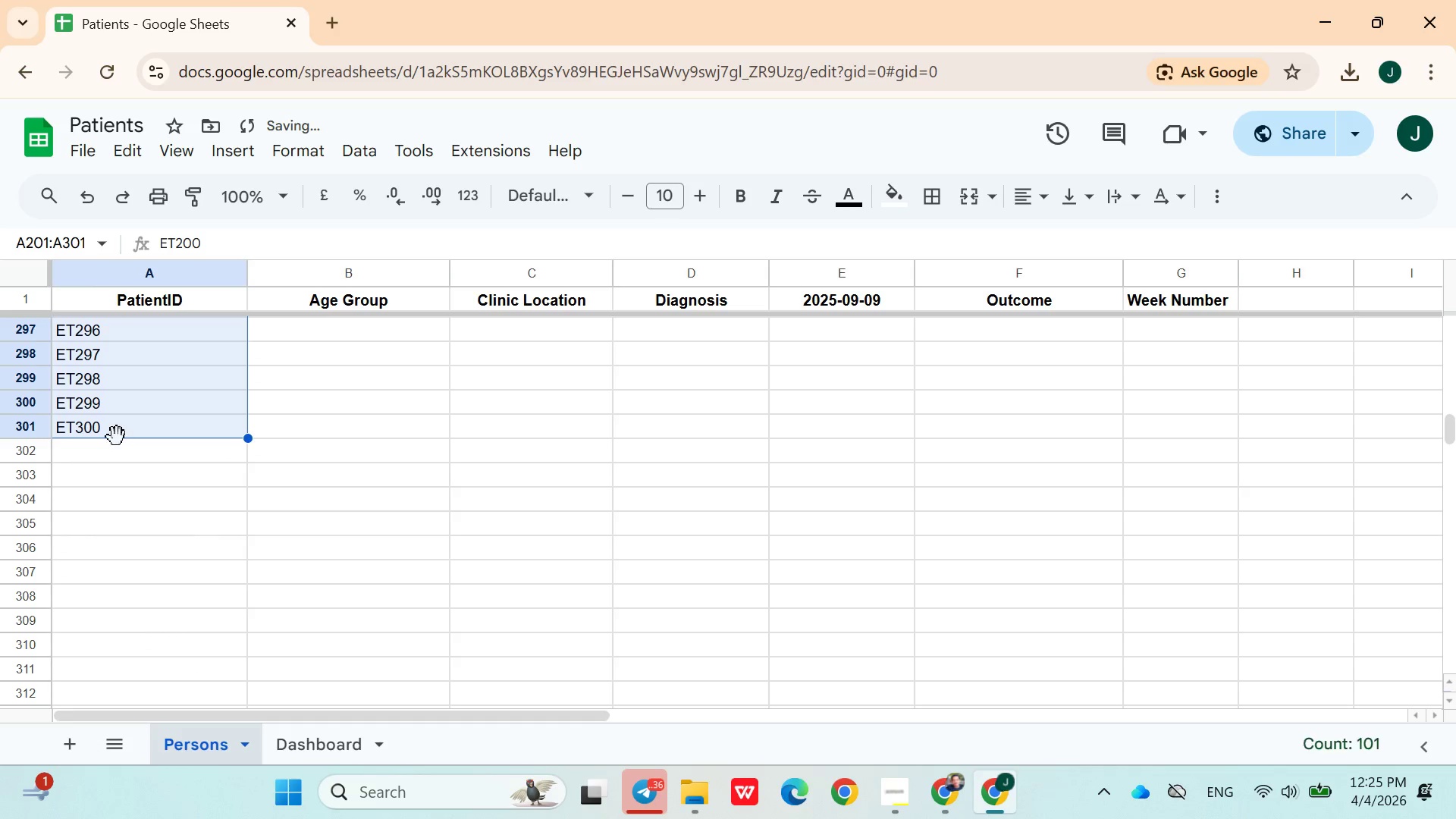 
left_click([120, 451])
 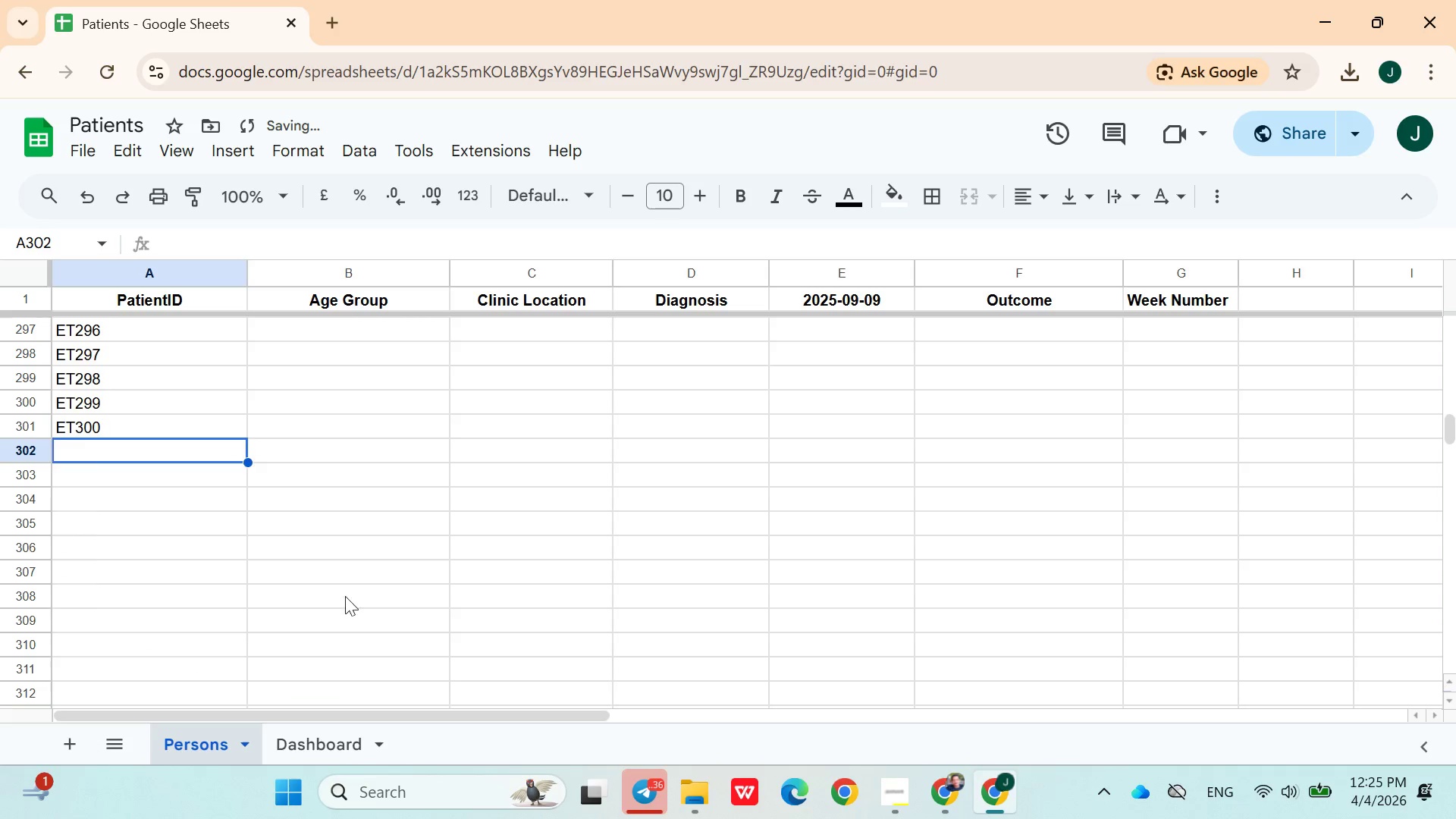 
scroll: coordinate [400, 535], scroll_direction: up, amount: 27.0
 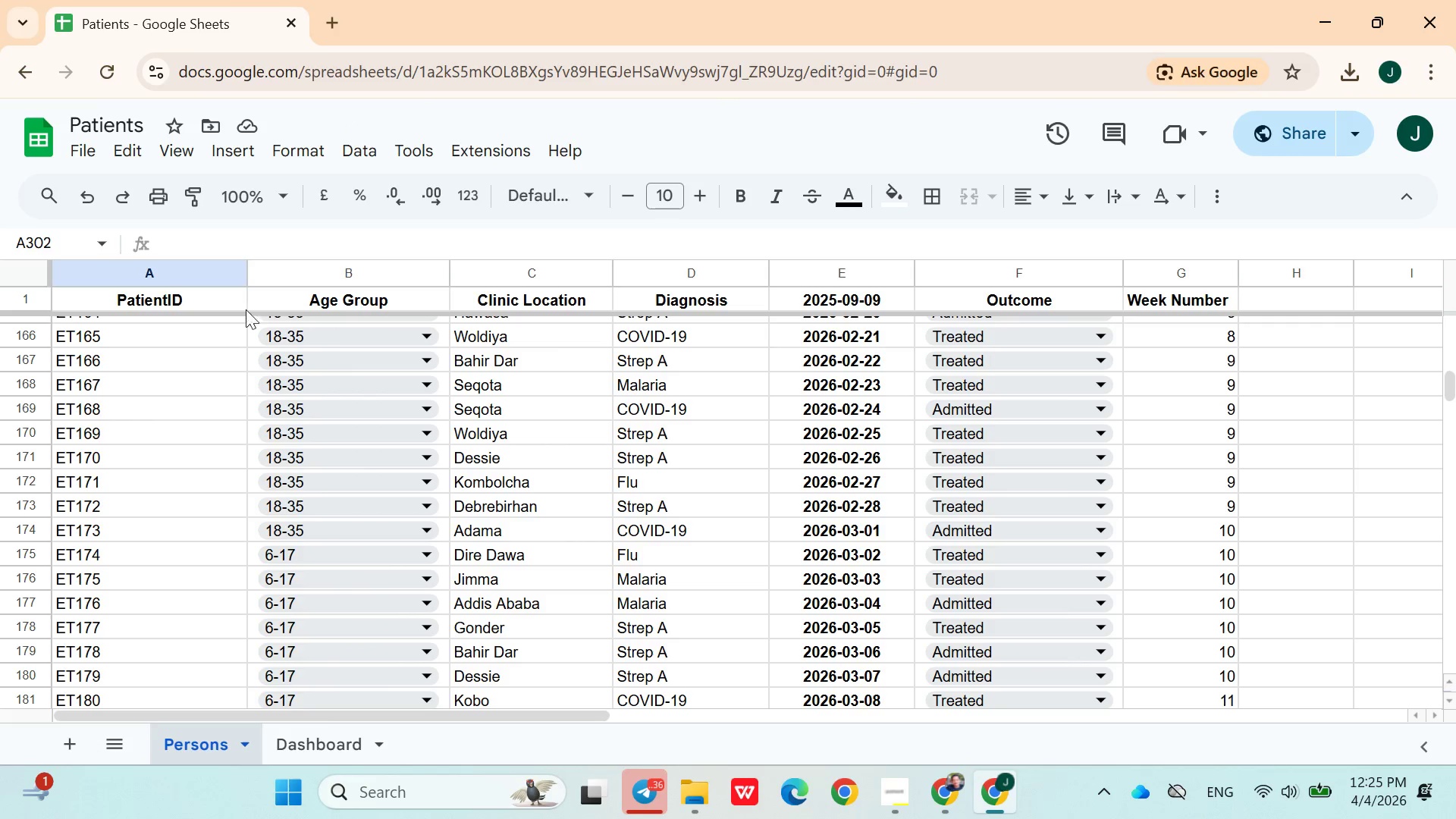 
left_click([193, 344])
 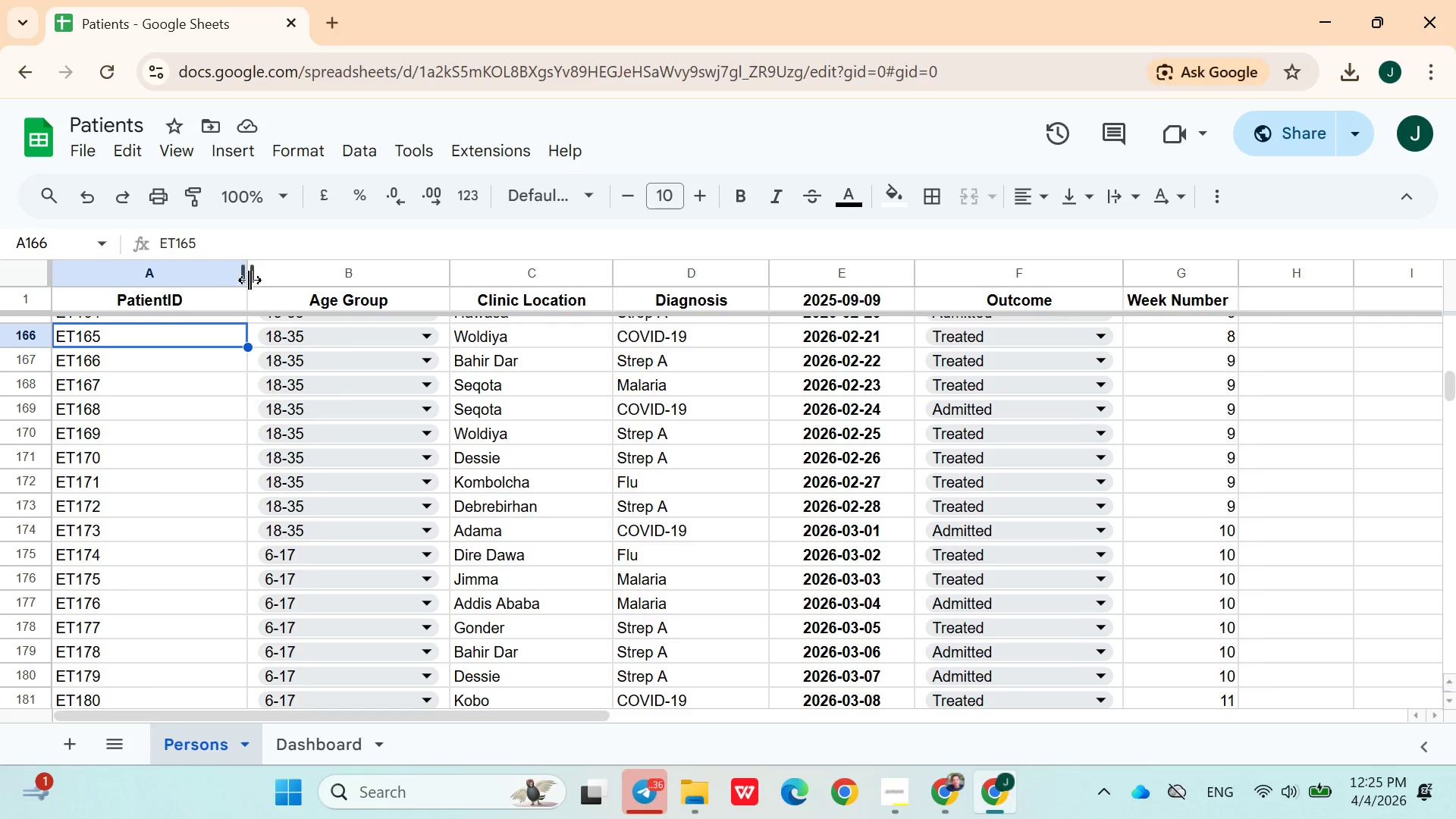 
left_click_drag(start_coordinate=[253, 274], to_coordinate=[190, 289])
 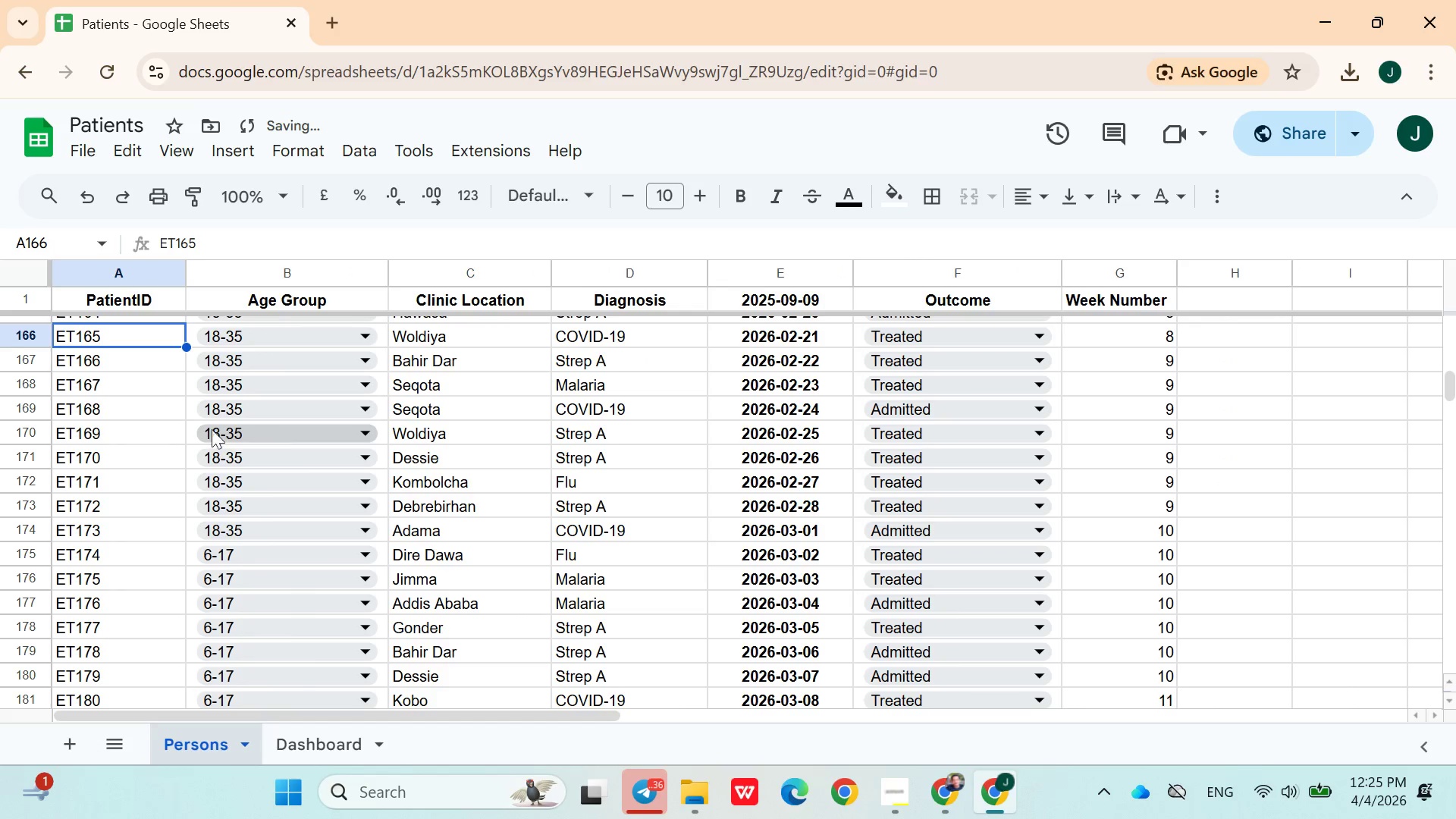 
left_click([165, 428])
 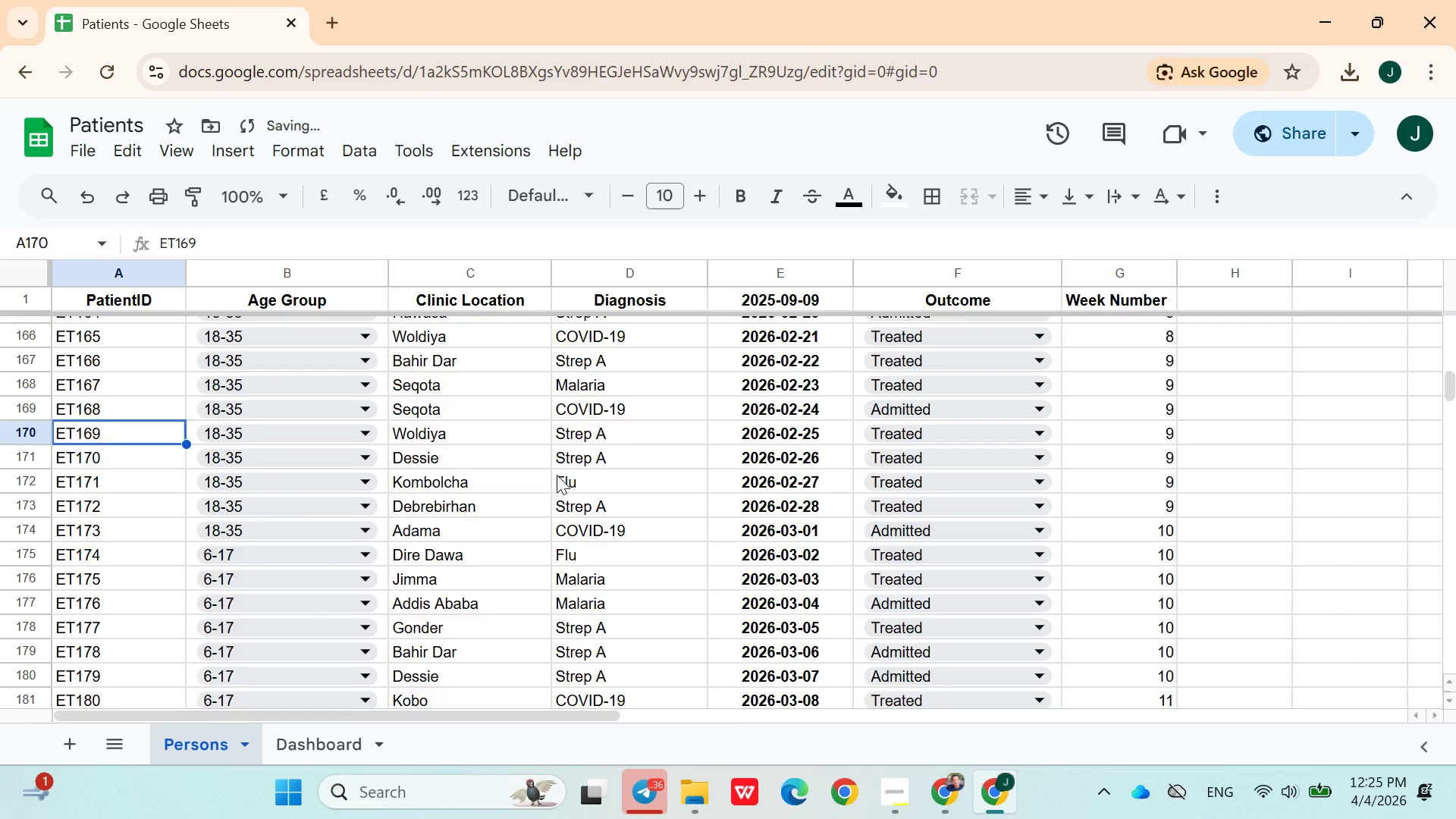 
scroll: coordinate [811, 469], scroll_direction: down, amount: 7.0
 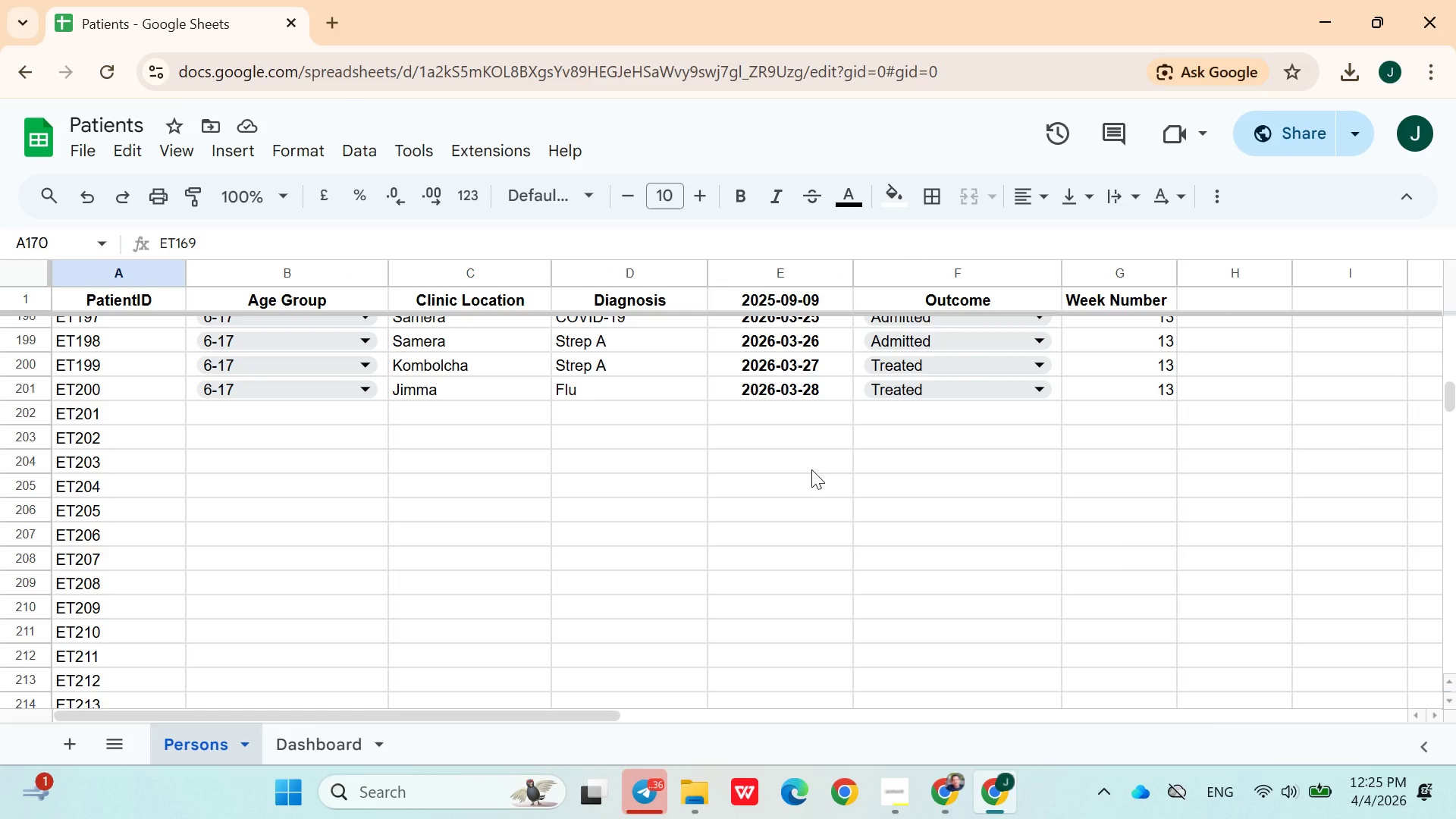 
wait(5.52)
 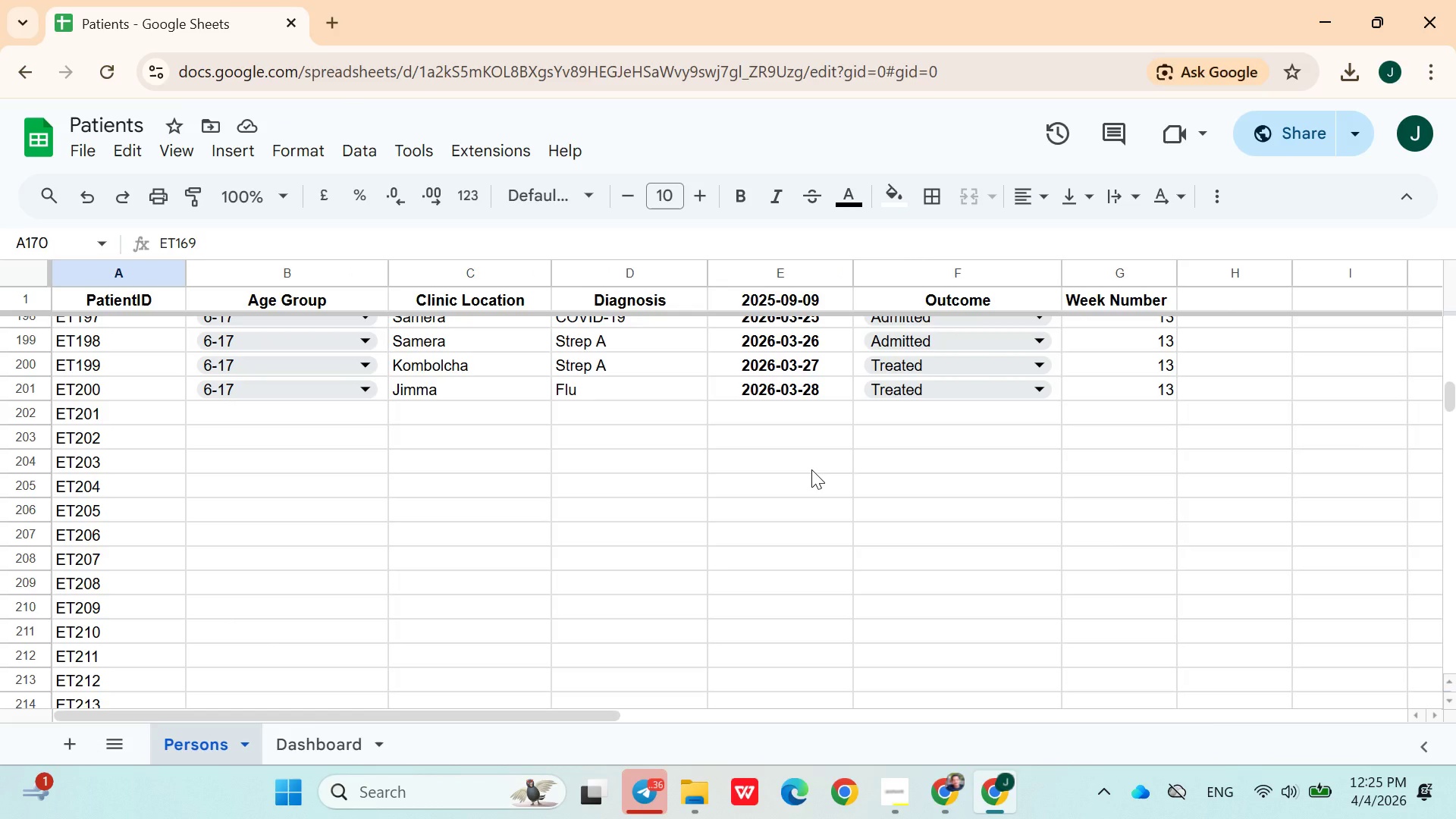 
left_click([651, 447])
 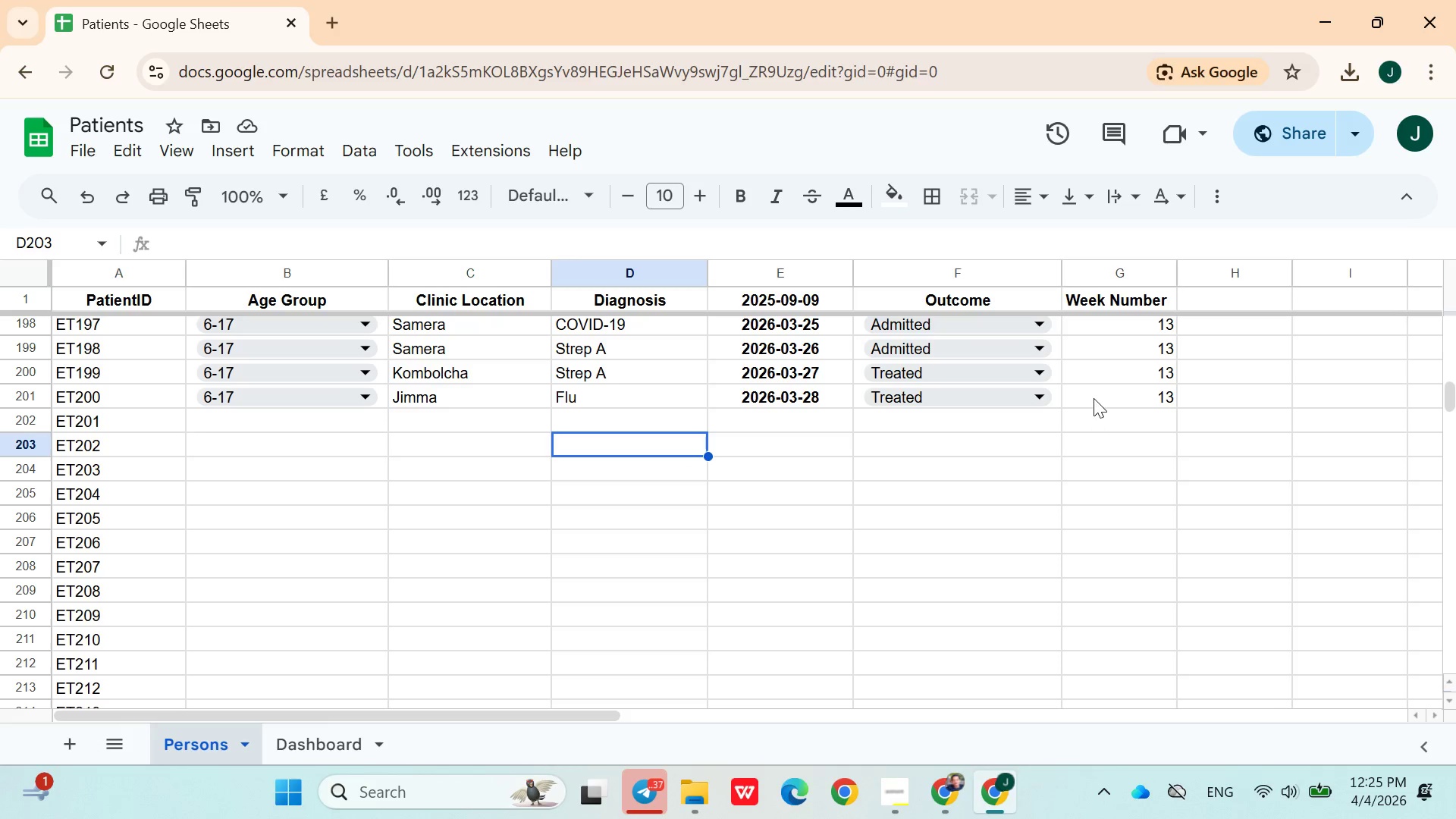 
left_click([1117, 400])
 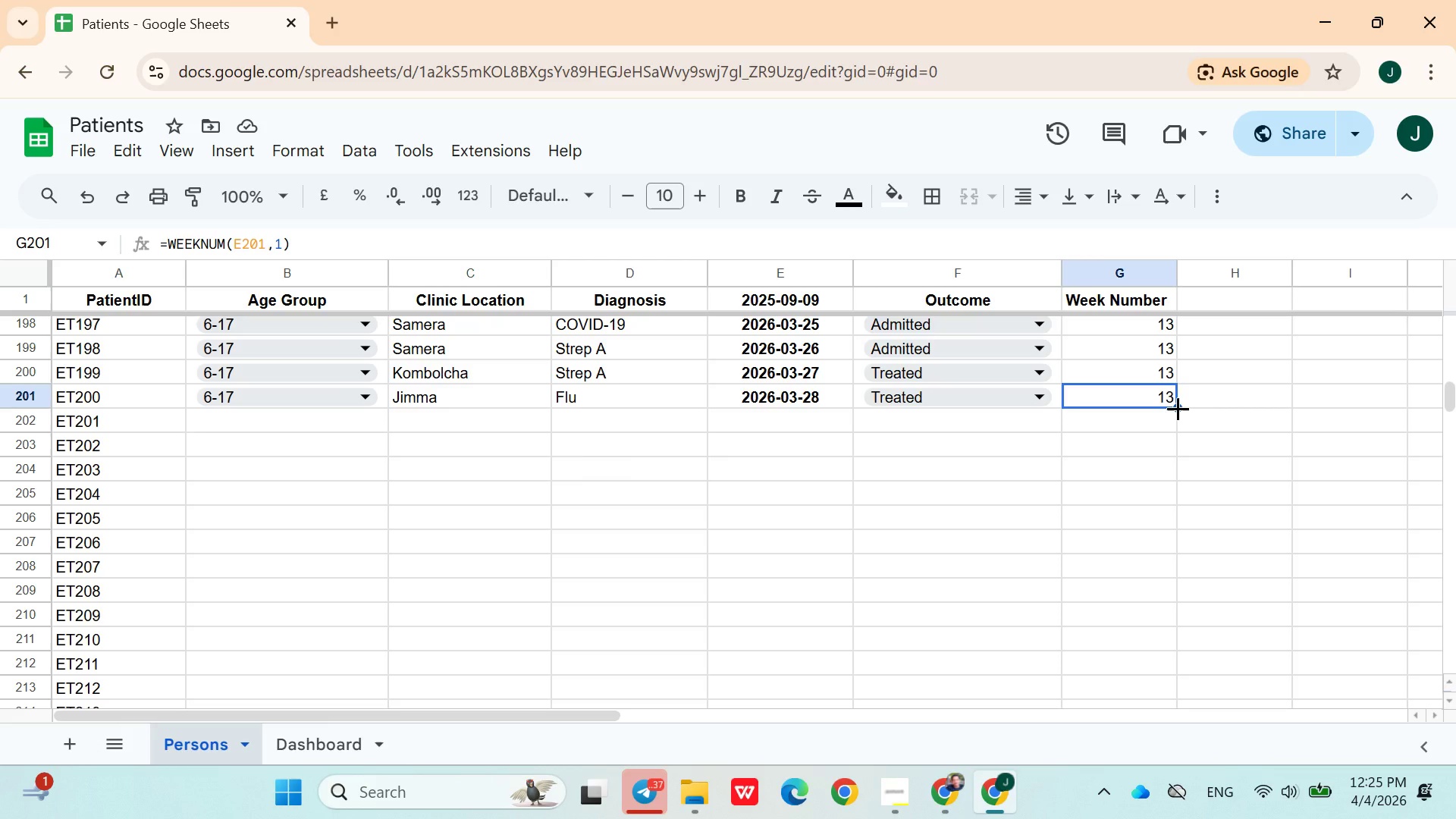 
scroll: coordinate [1178, 408], scroll_direction: up, amount: 1.0
 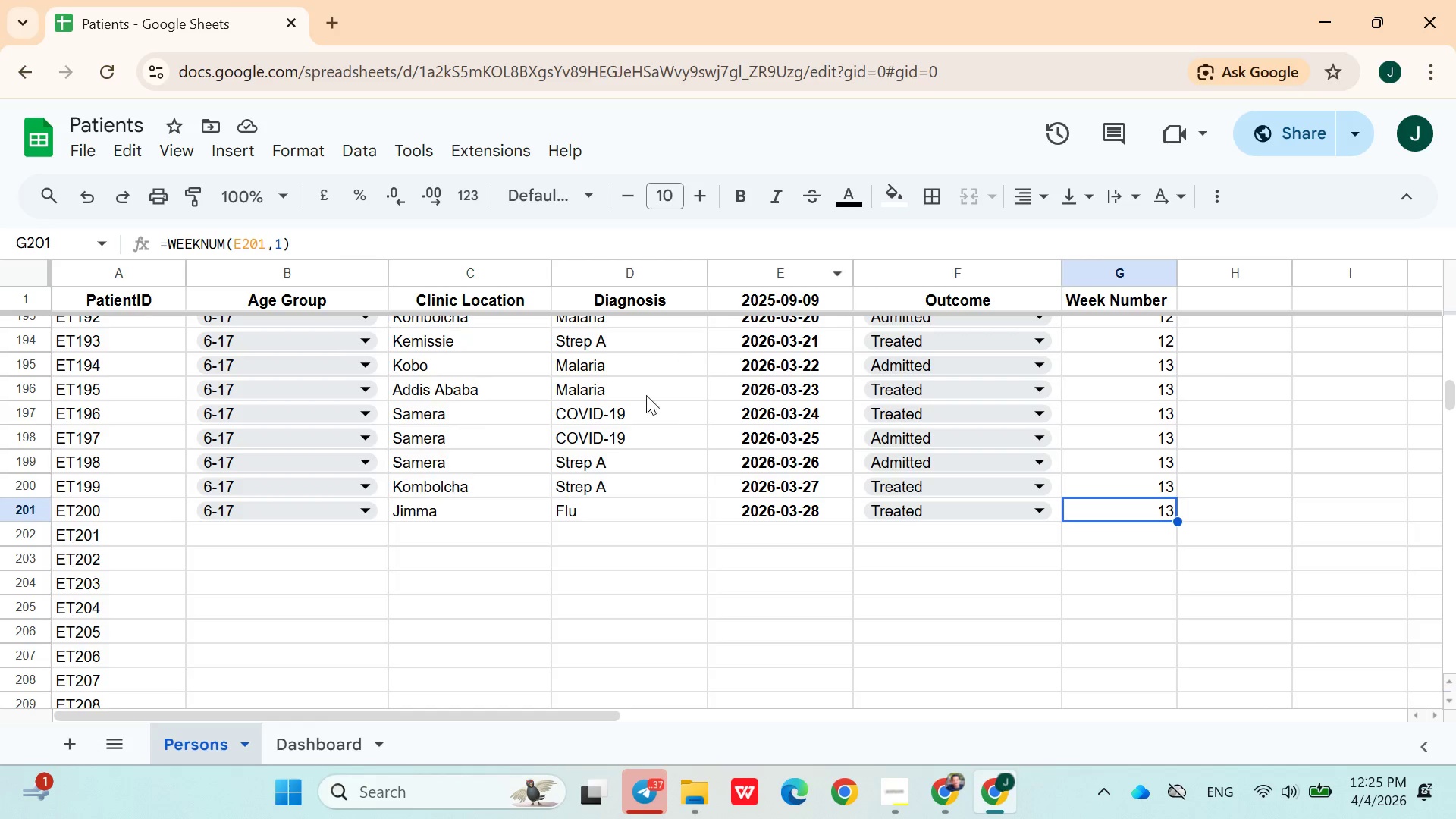 
left_click([598, 532])
 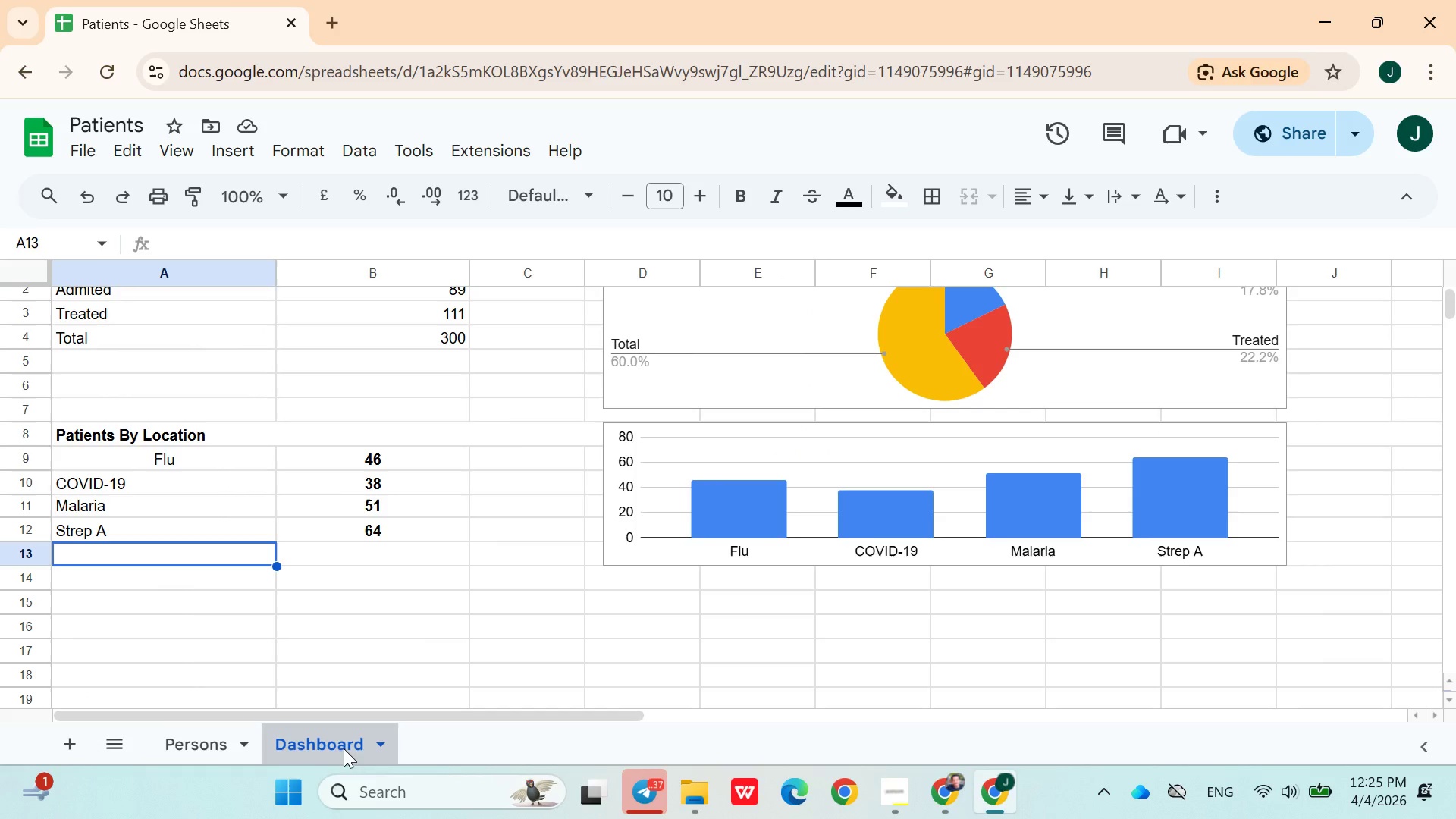 
scroll: coordinate [468, 523], scroll_direction: up, amount: 4.0
 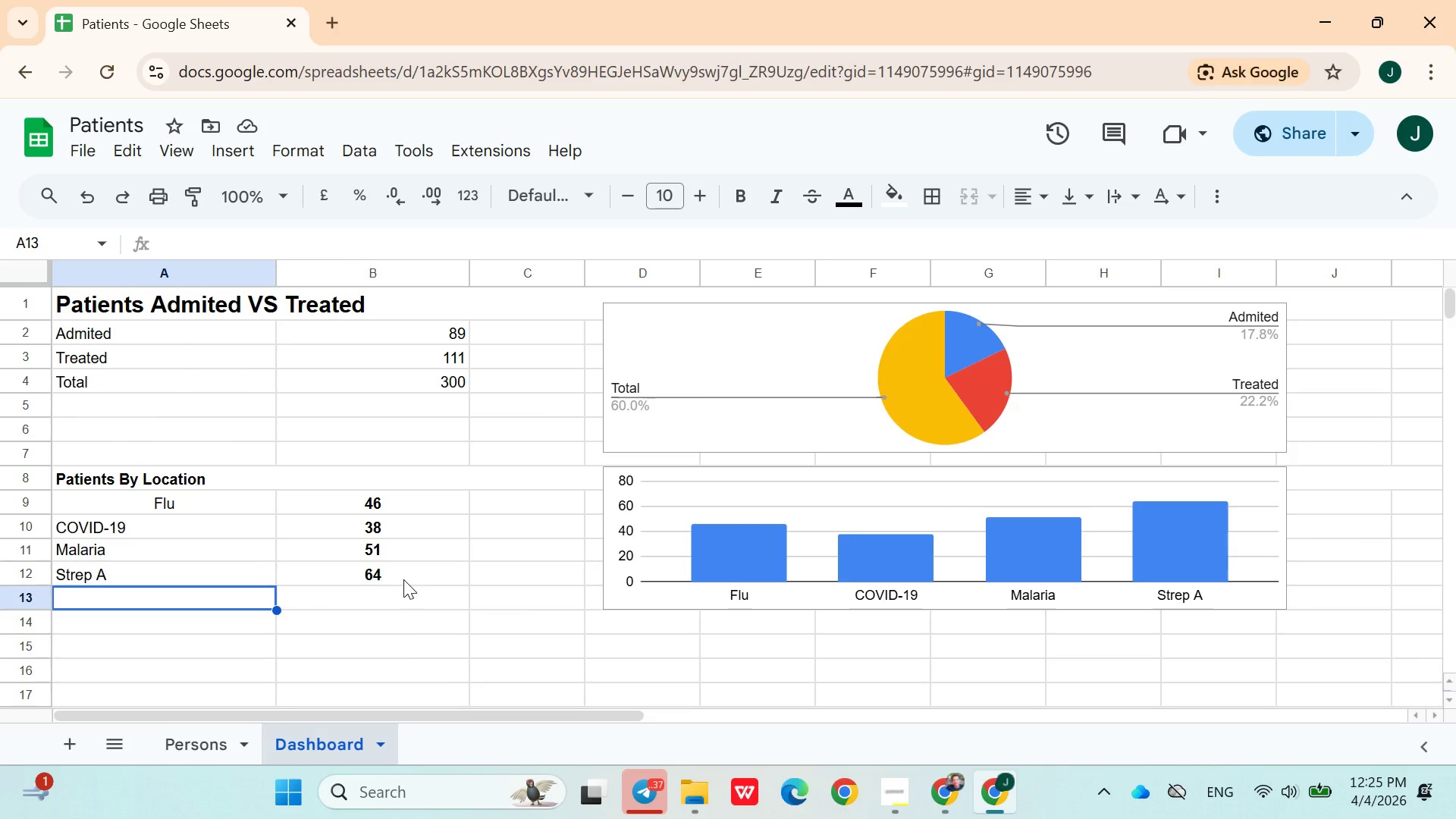 
left_click([402, 575])
 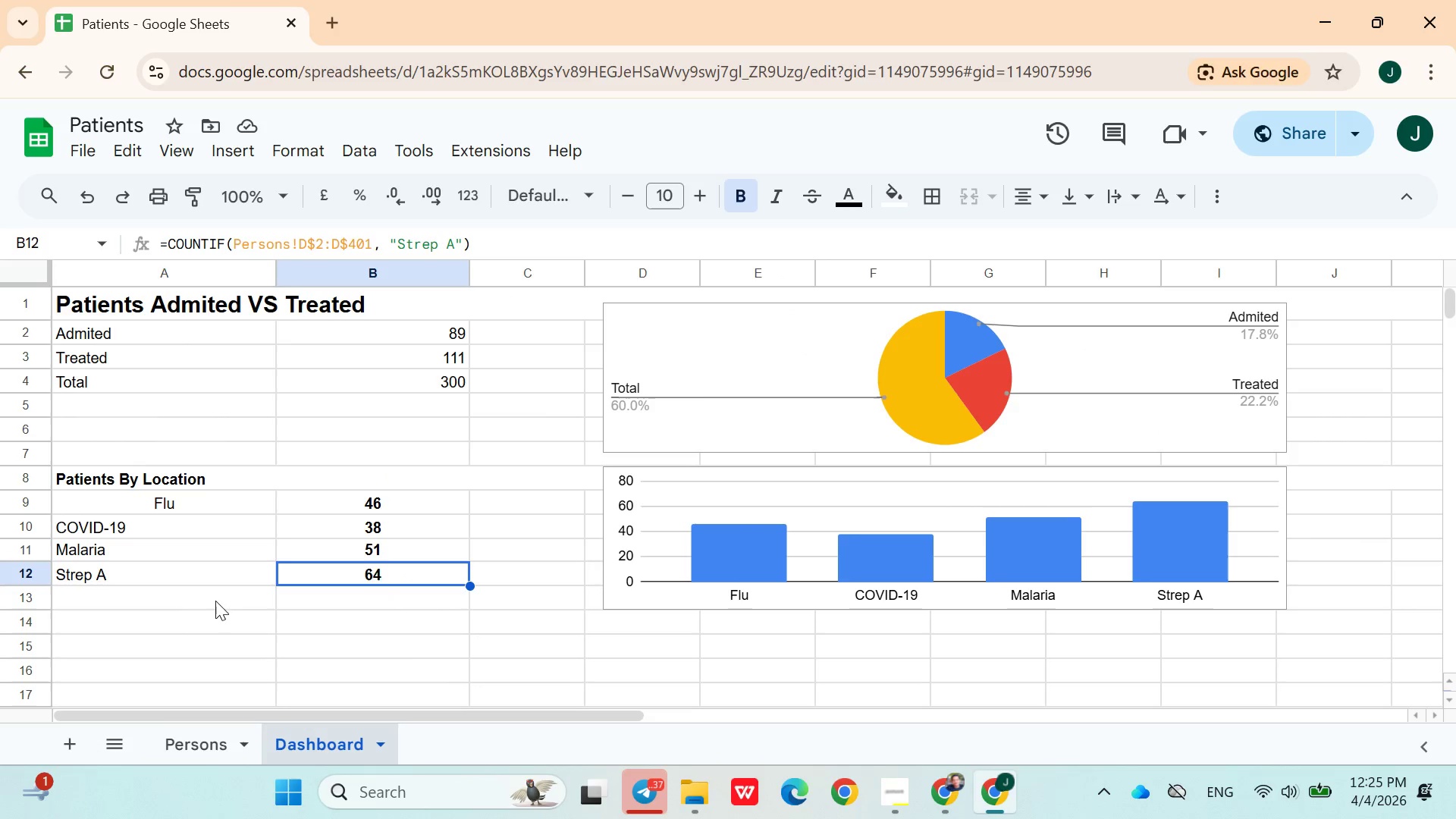 
left_click([185, 595])
 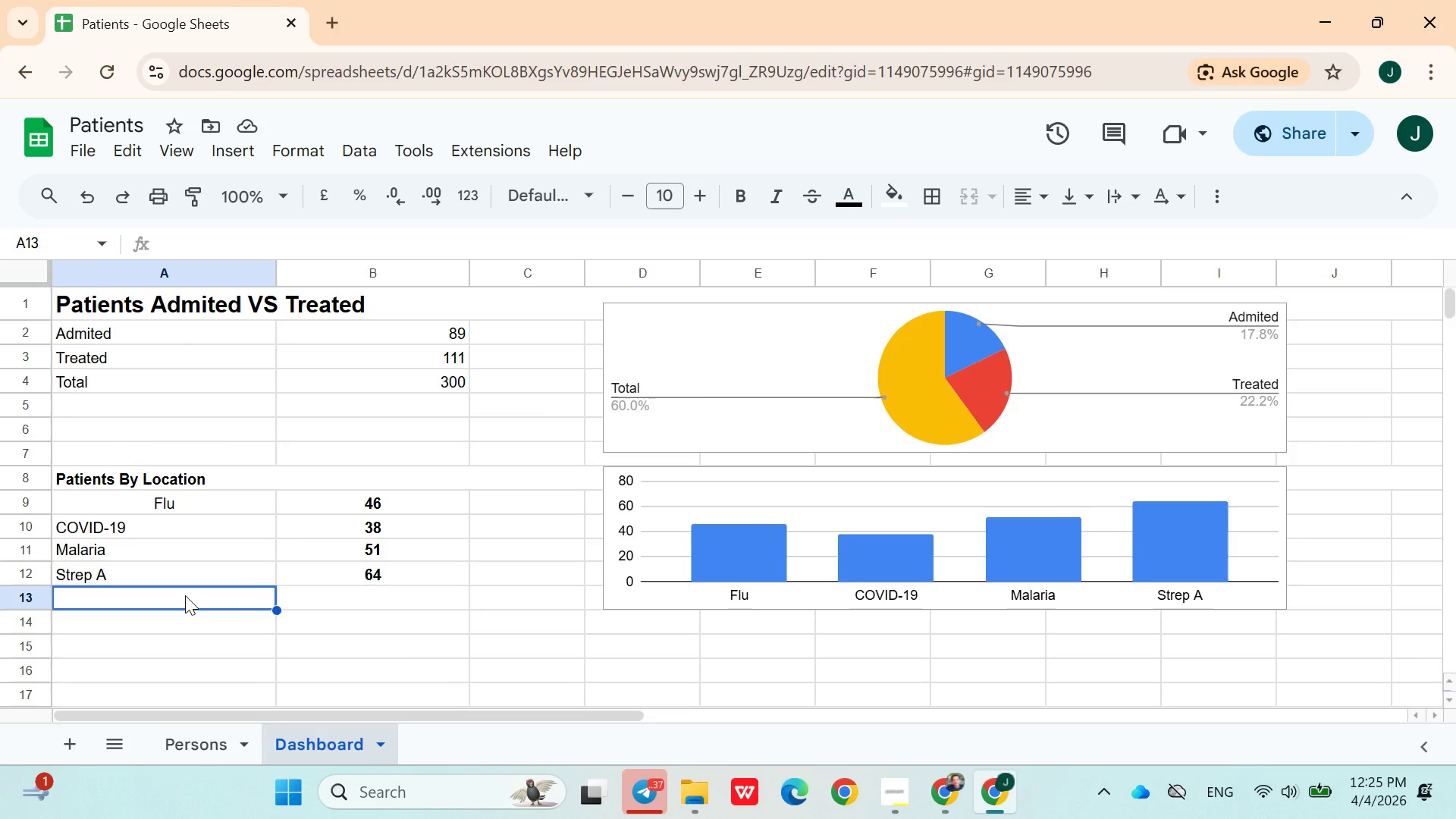 
wait(7.56)
 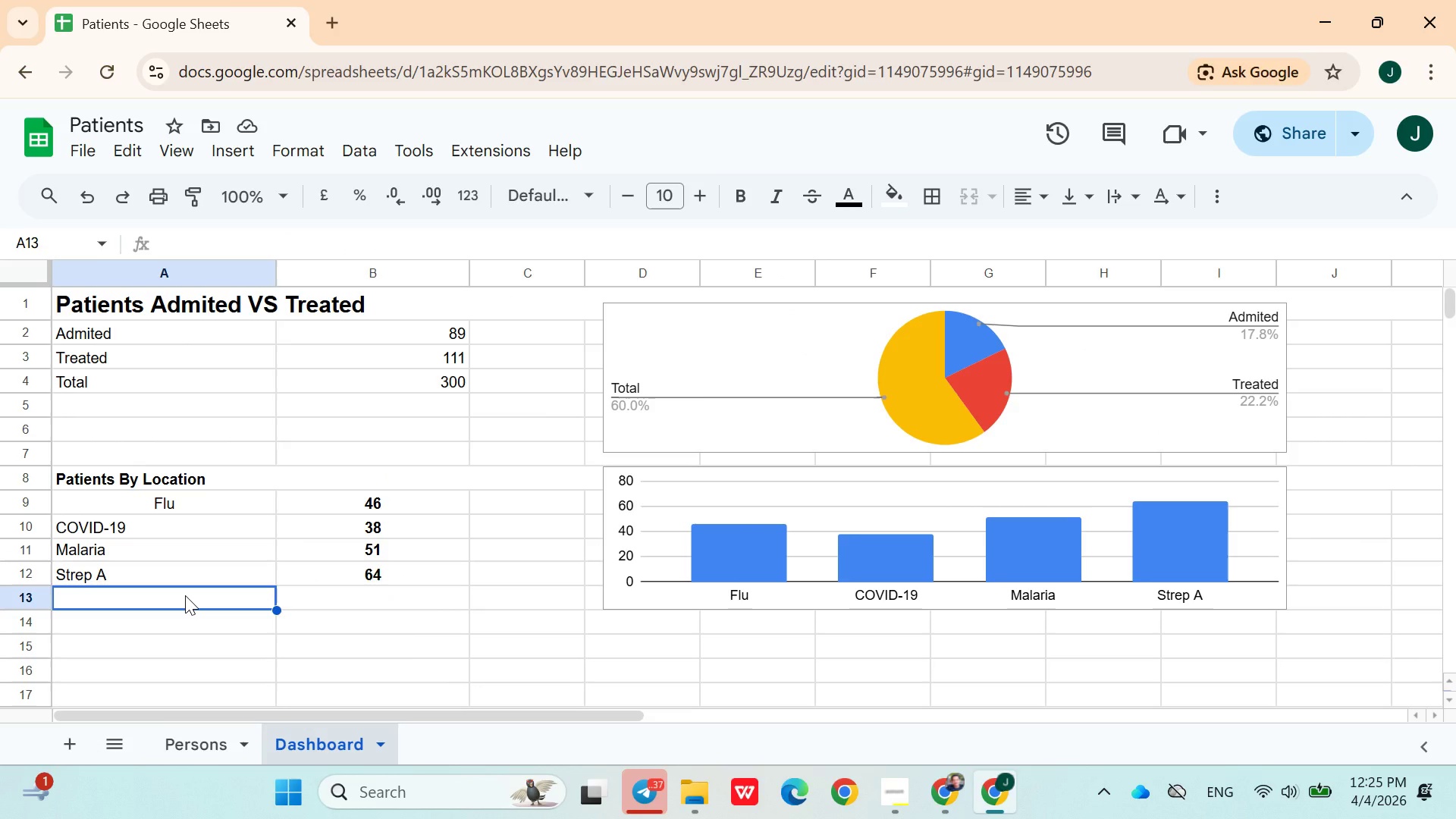 
type(Tt)
key(Backspace)
type(otal)
 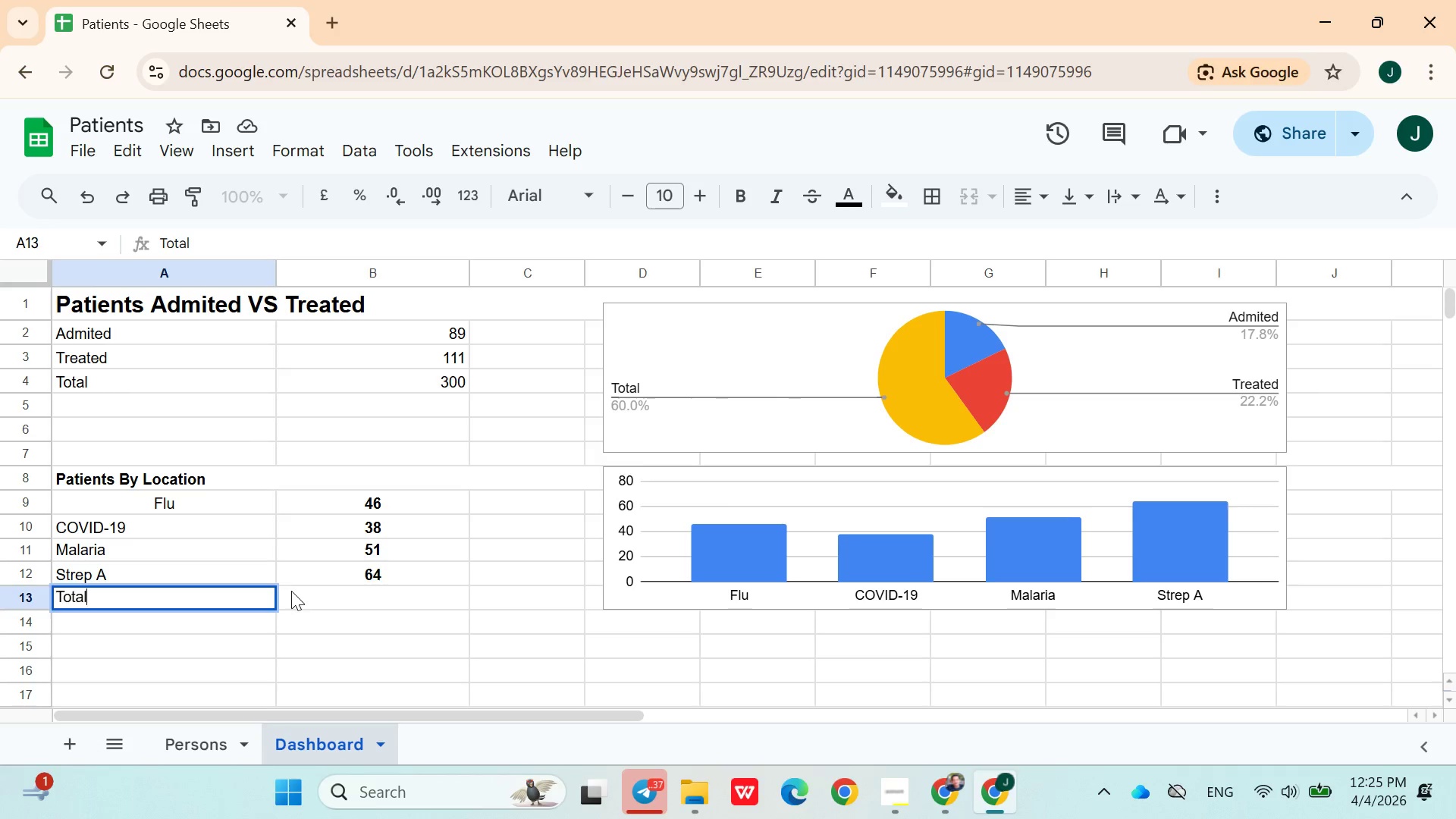 
left_click([319, 593])
 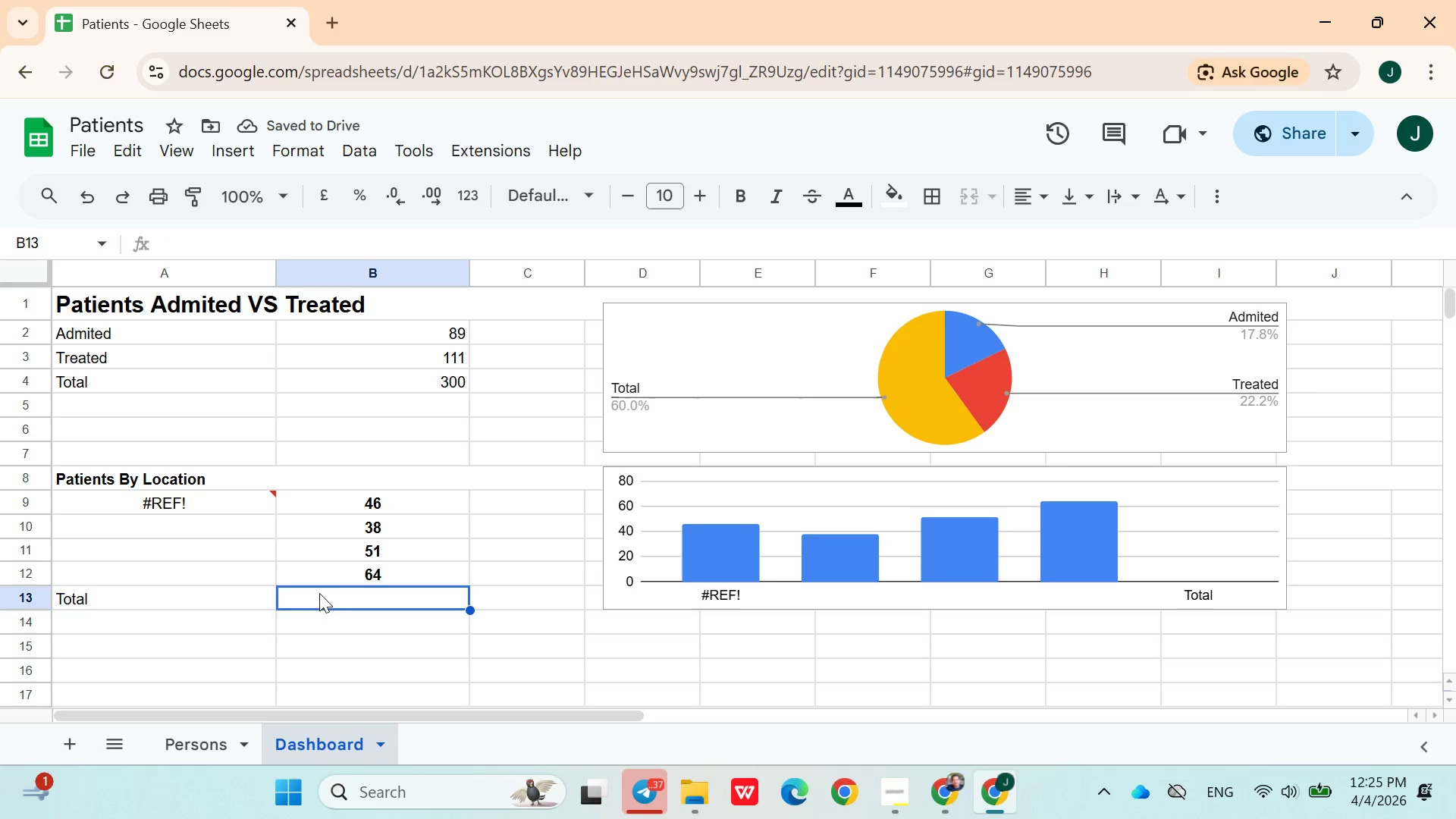 
double_click([350, 563])
 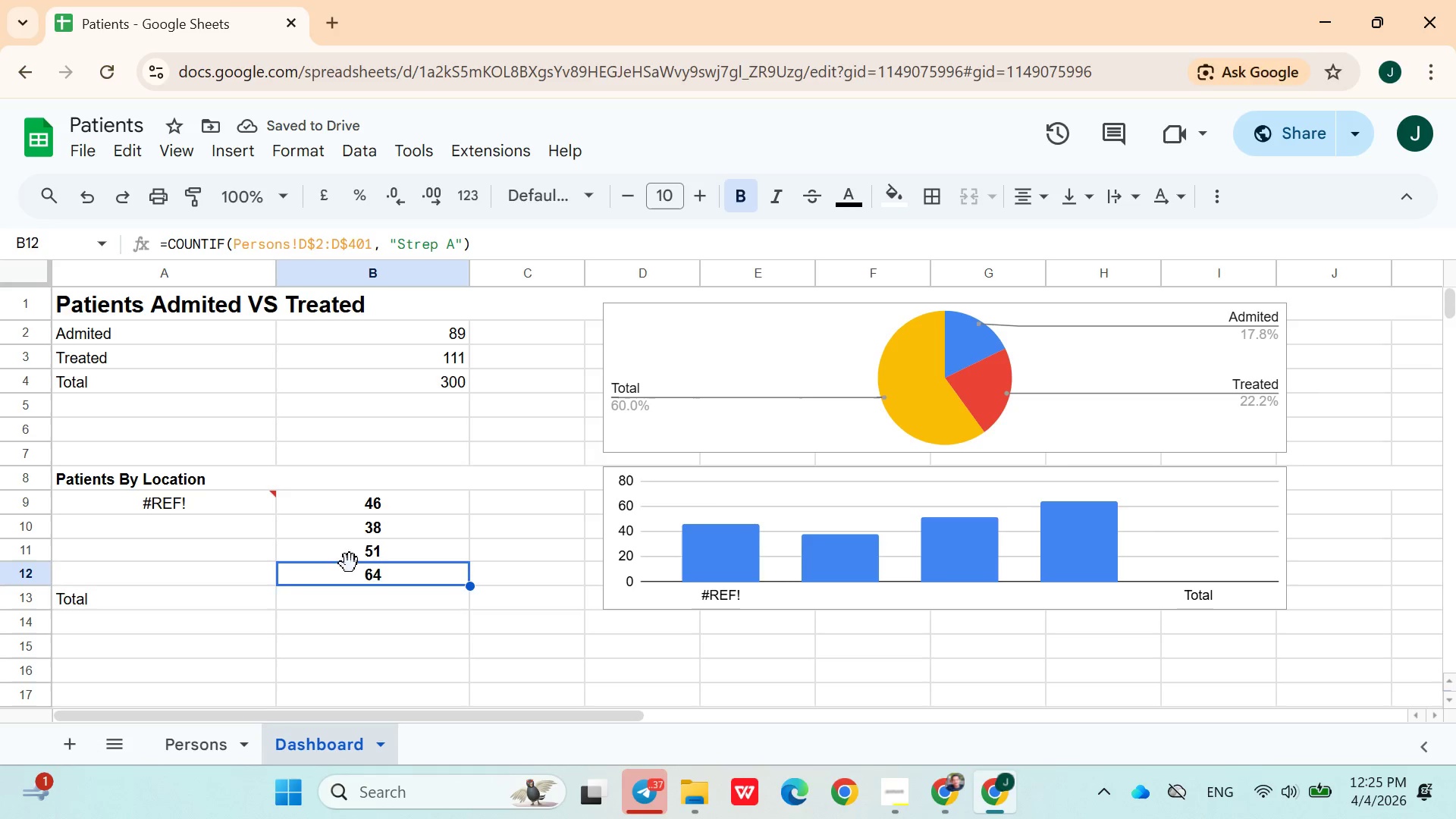 
triple_click([350, 563])
 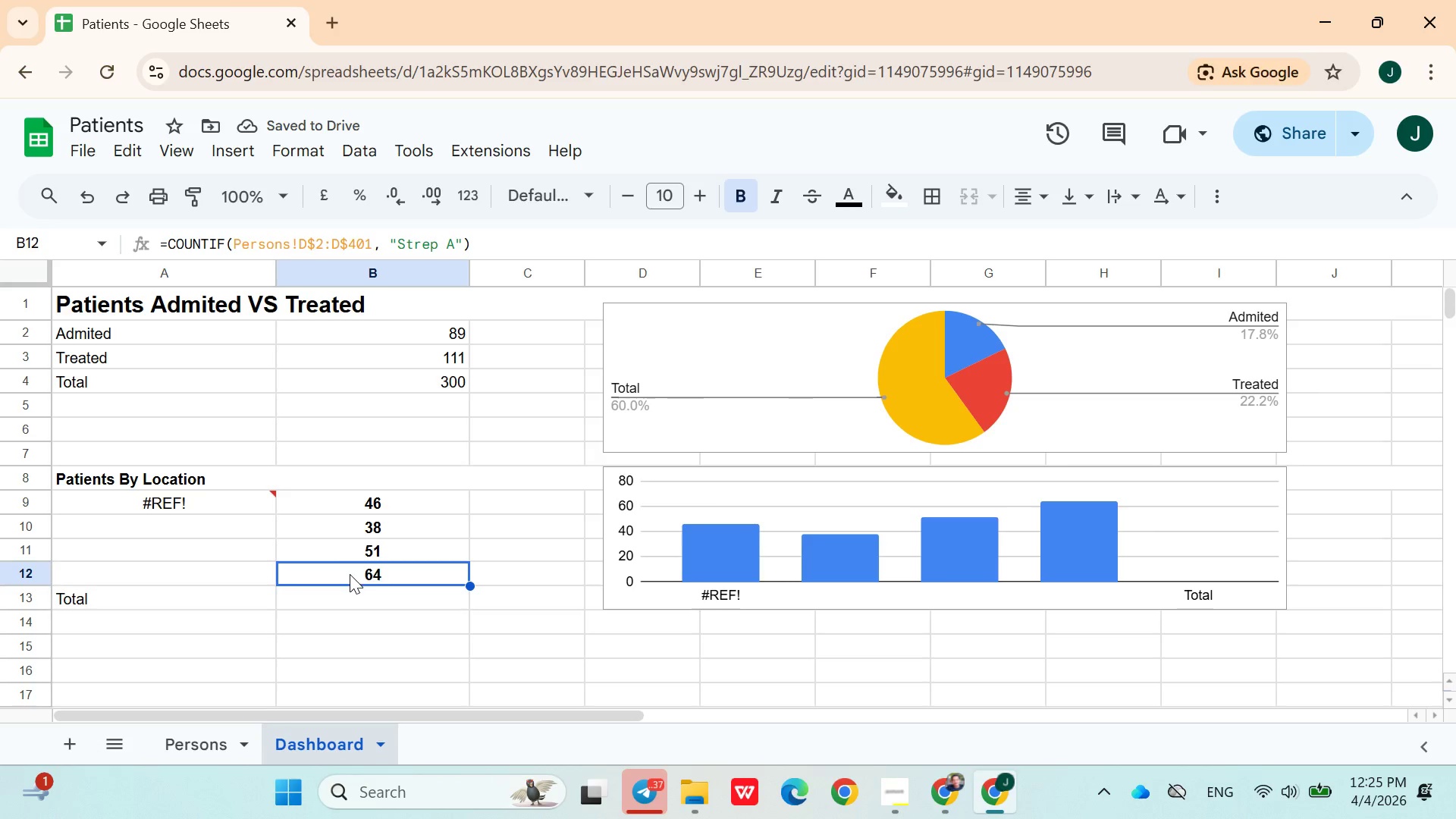 
double_click([350, 574])
 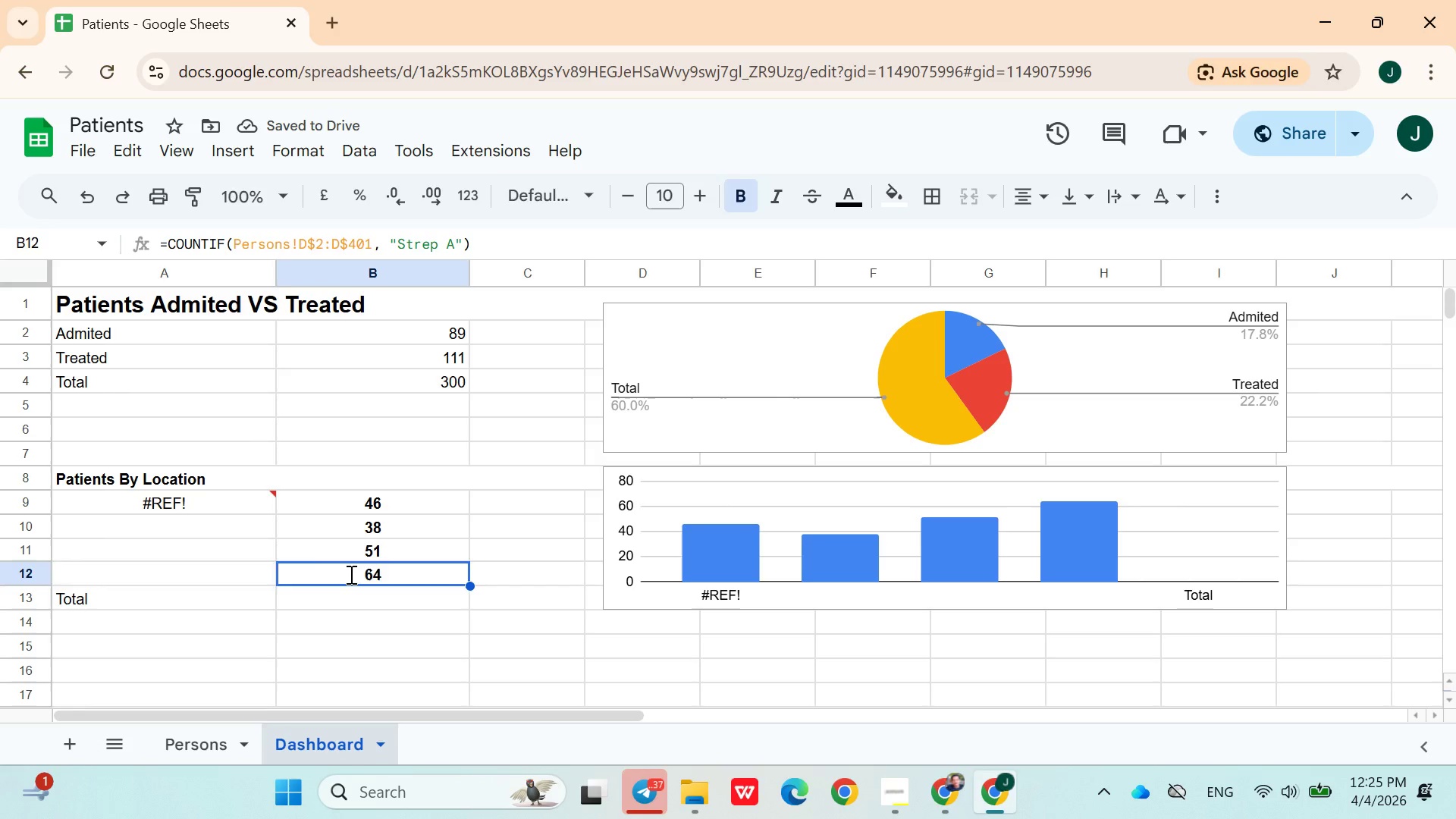 
triple_click([350, 574])
 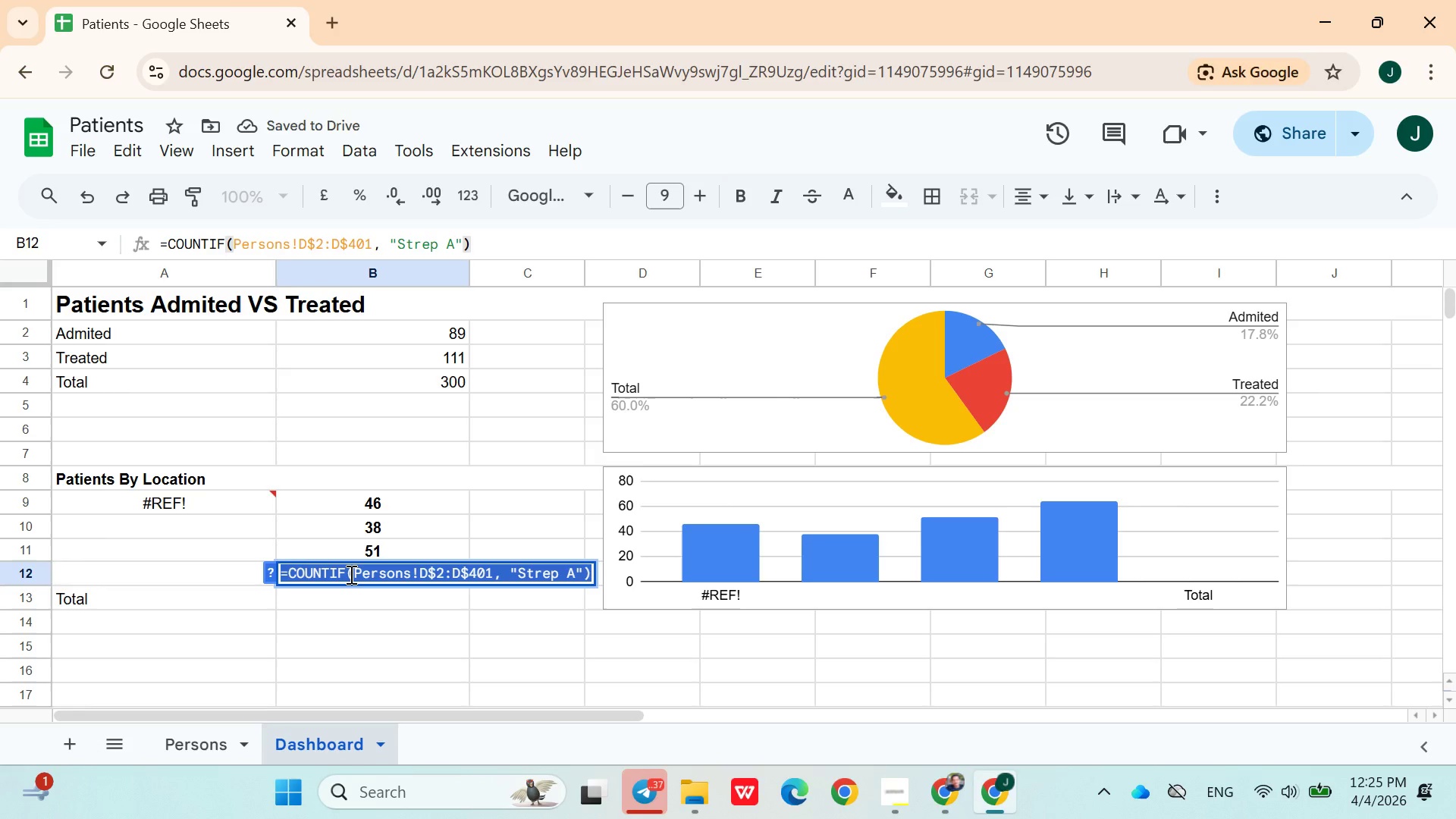 
key(Control+C)
 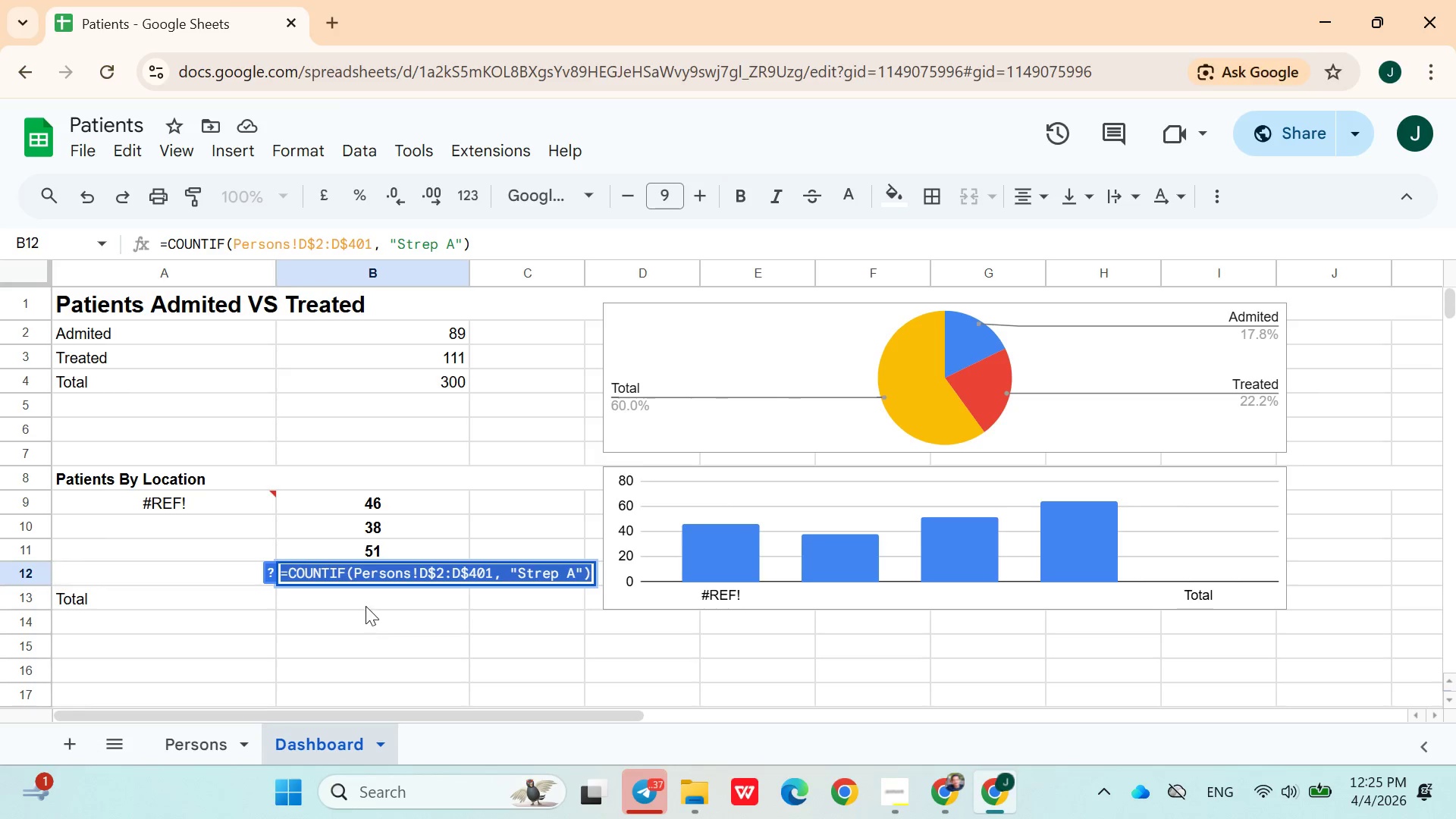 
left_click([360, 600])
 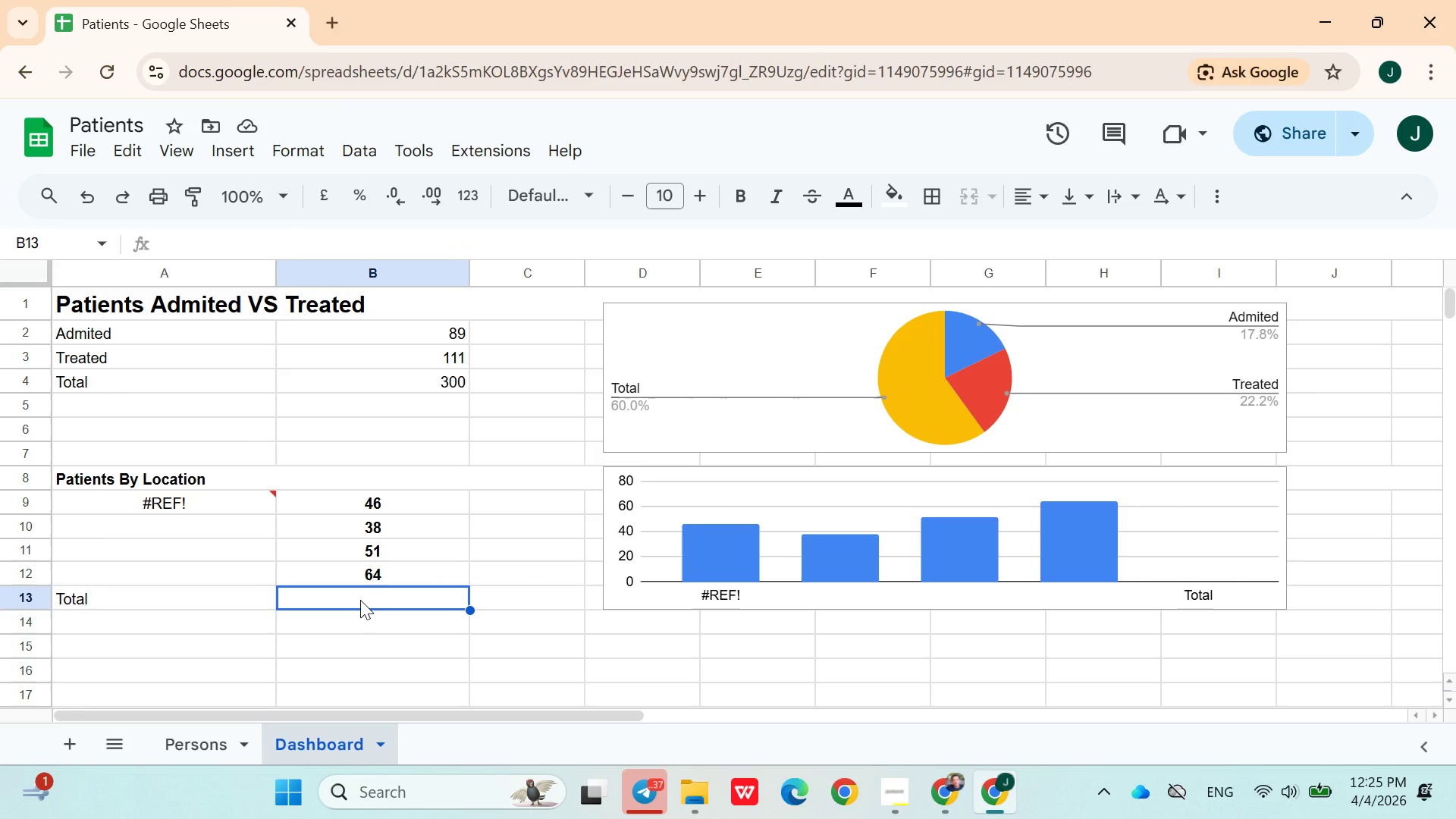 
key(Control+V)
 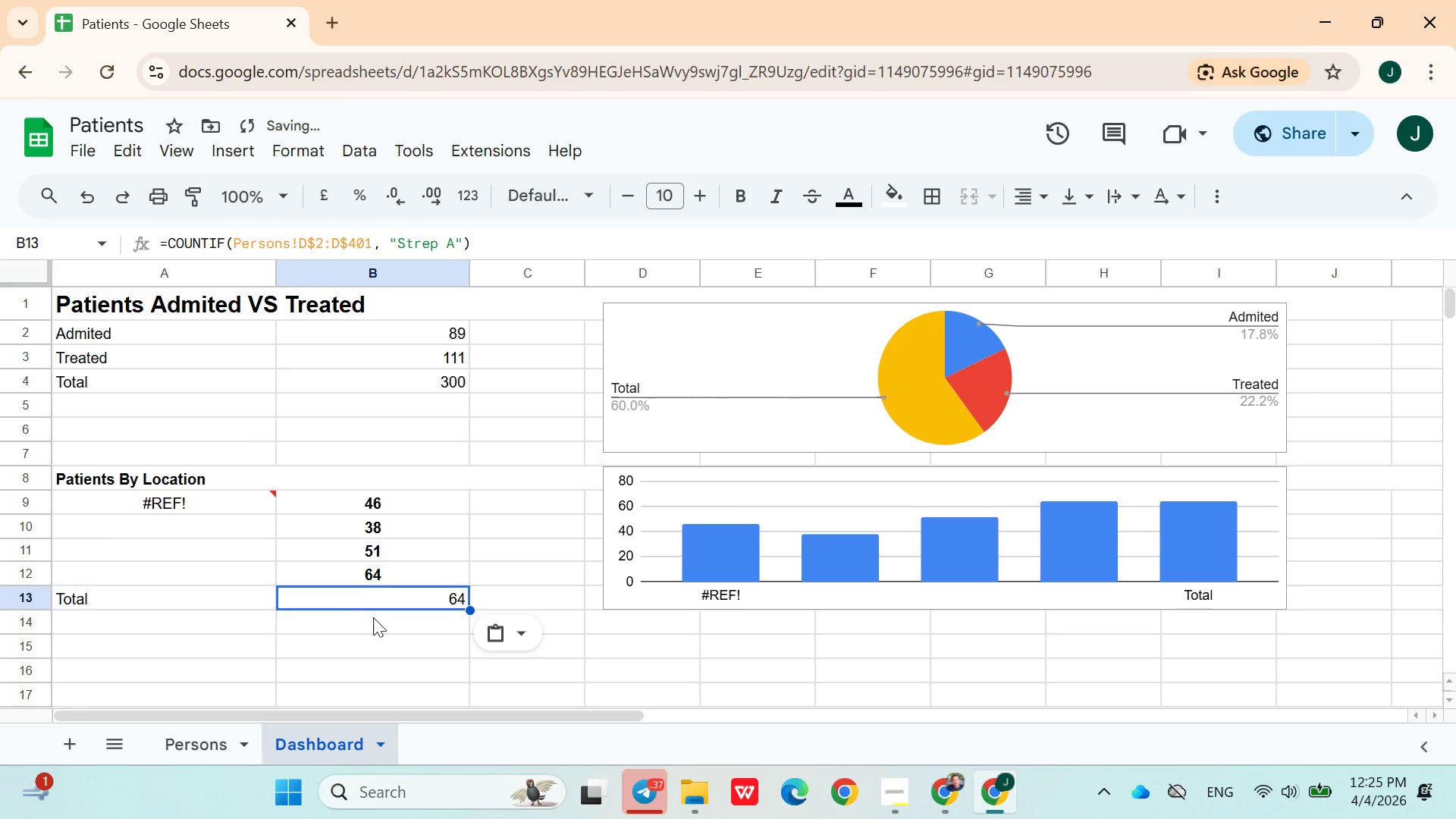 
left_click([372, 623])
 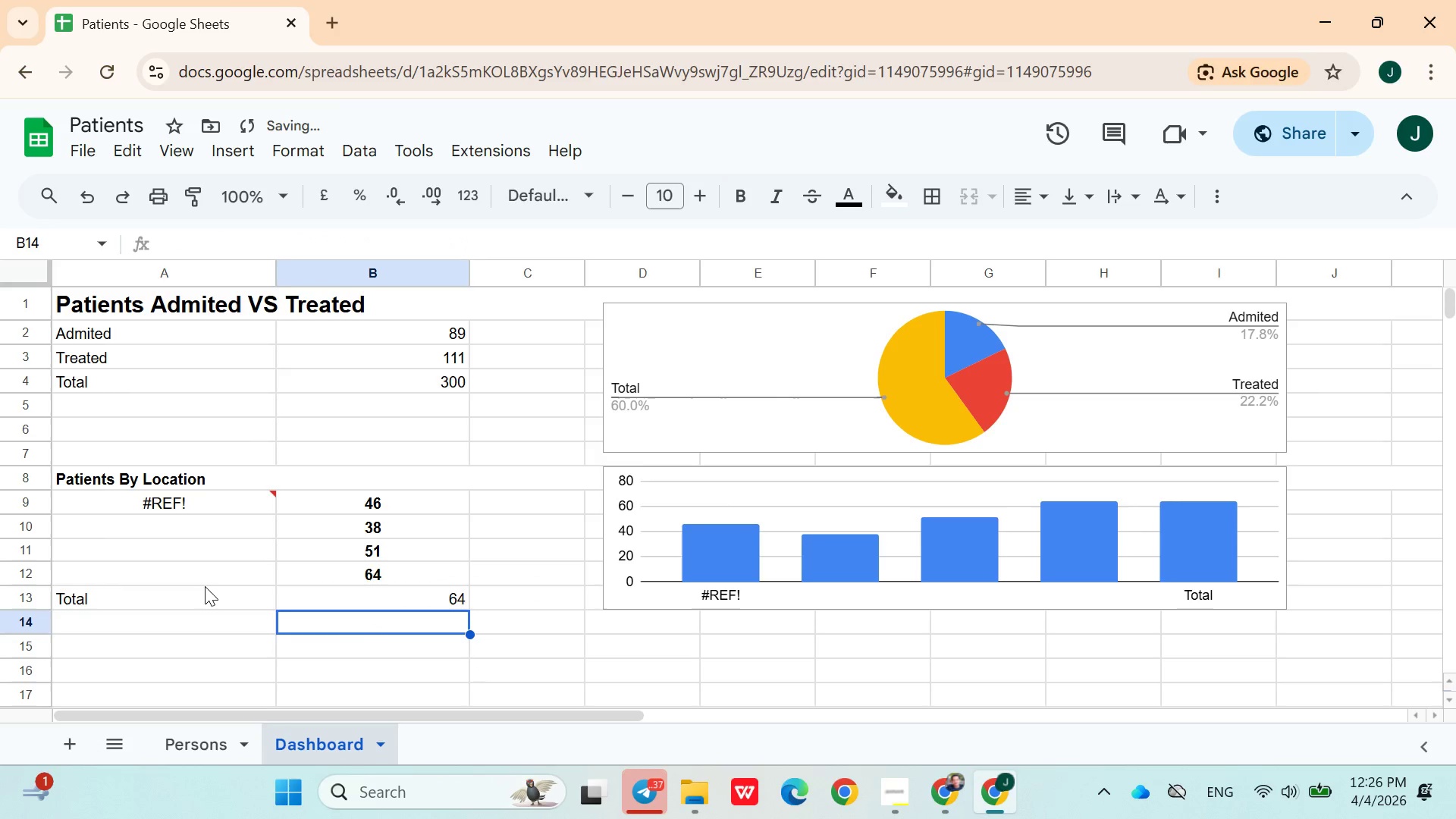 
key(Control+Z)
 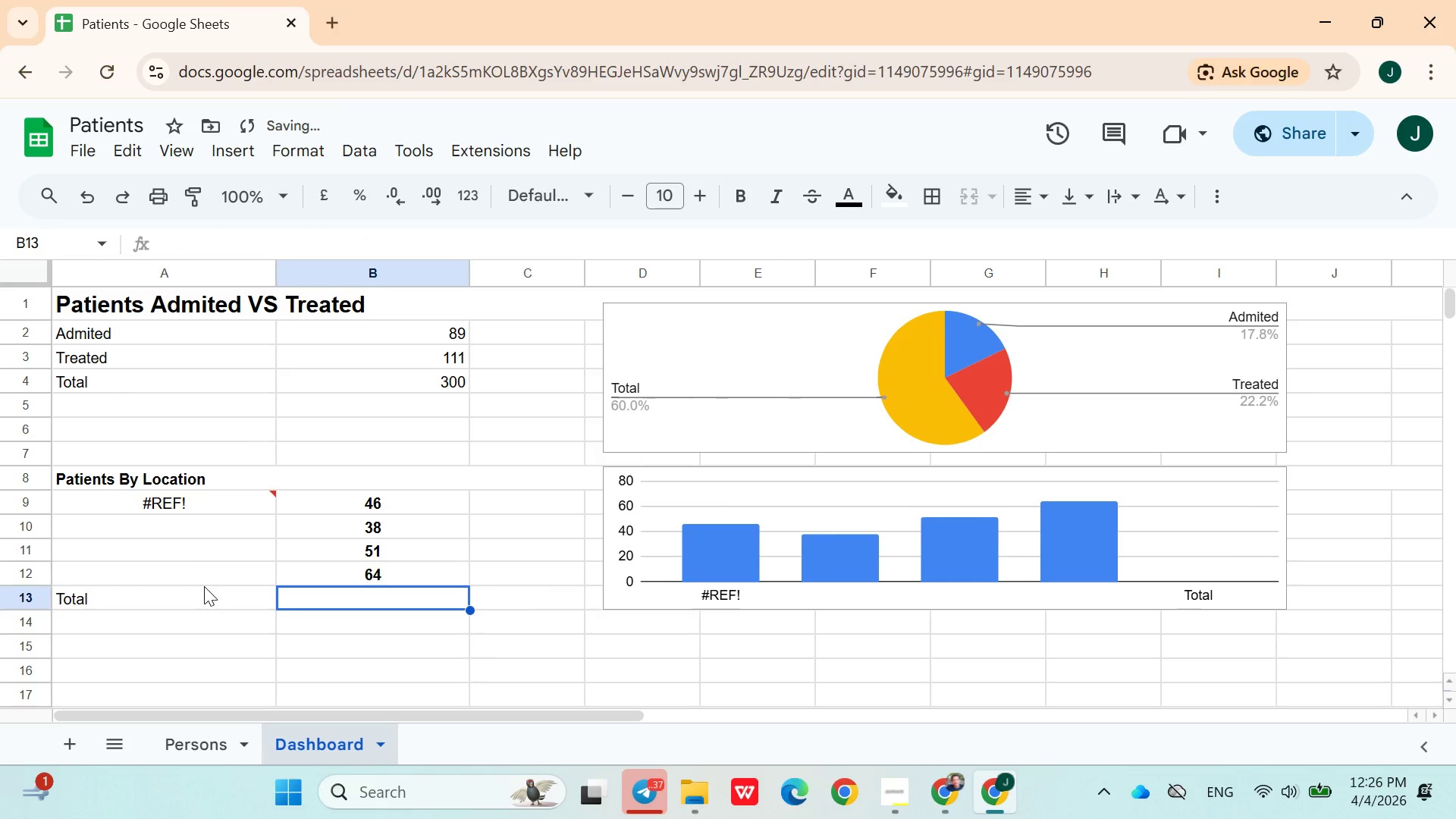 
key(Control+Z)
 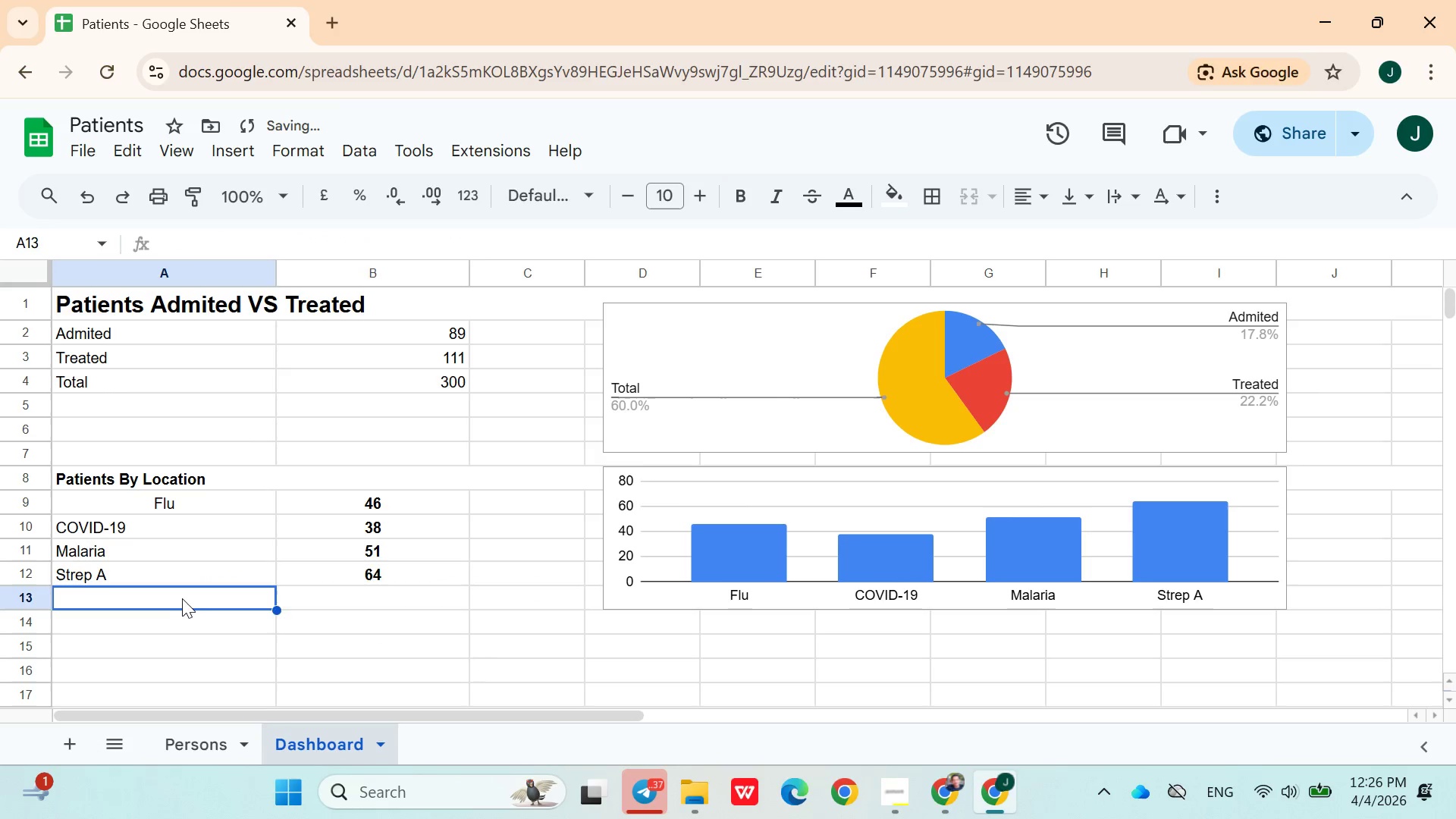 
double_click([181, 598])